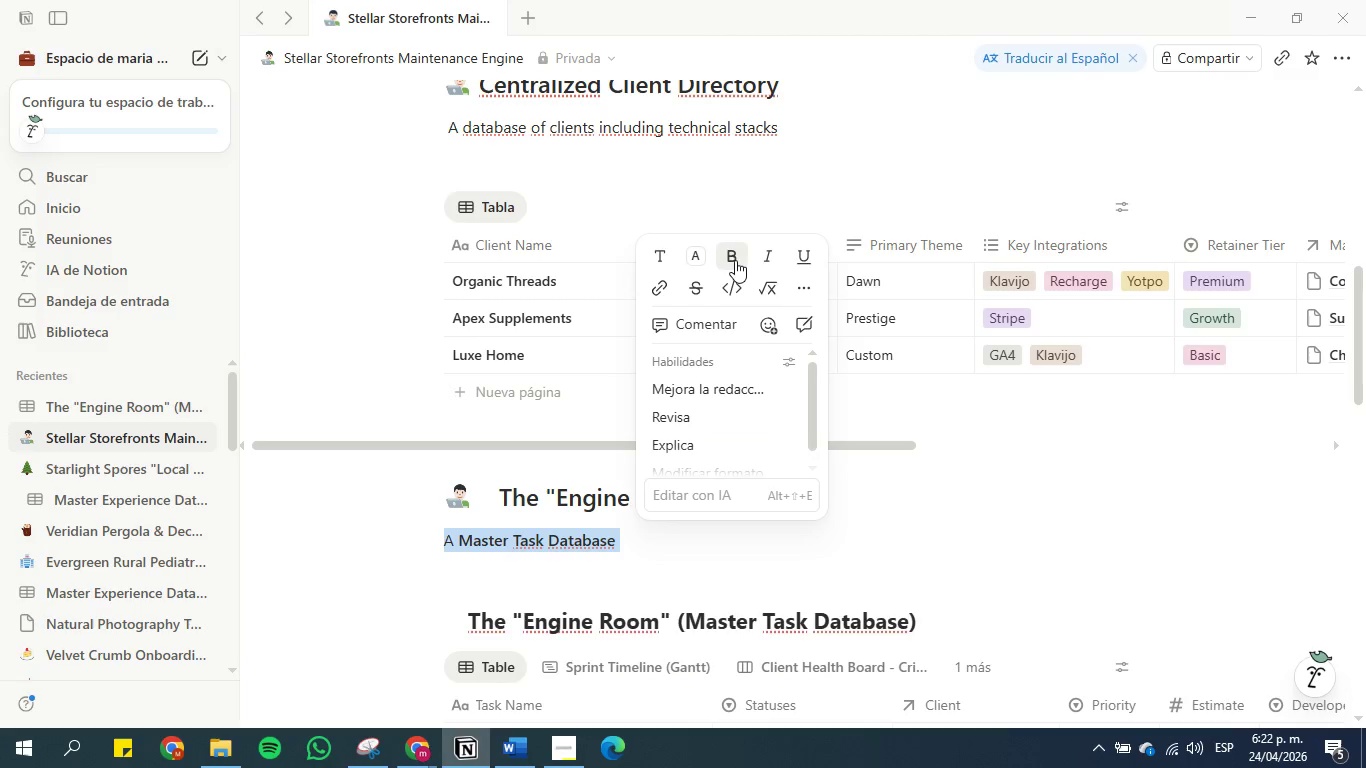 
double_click([735, 260])
 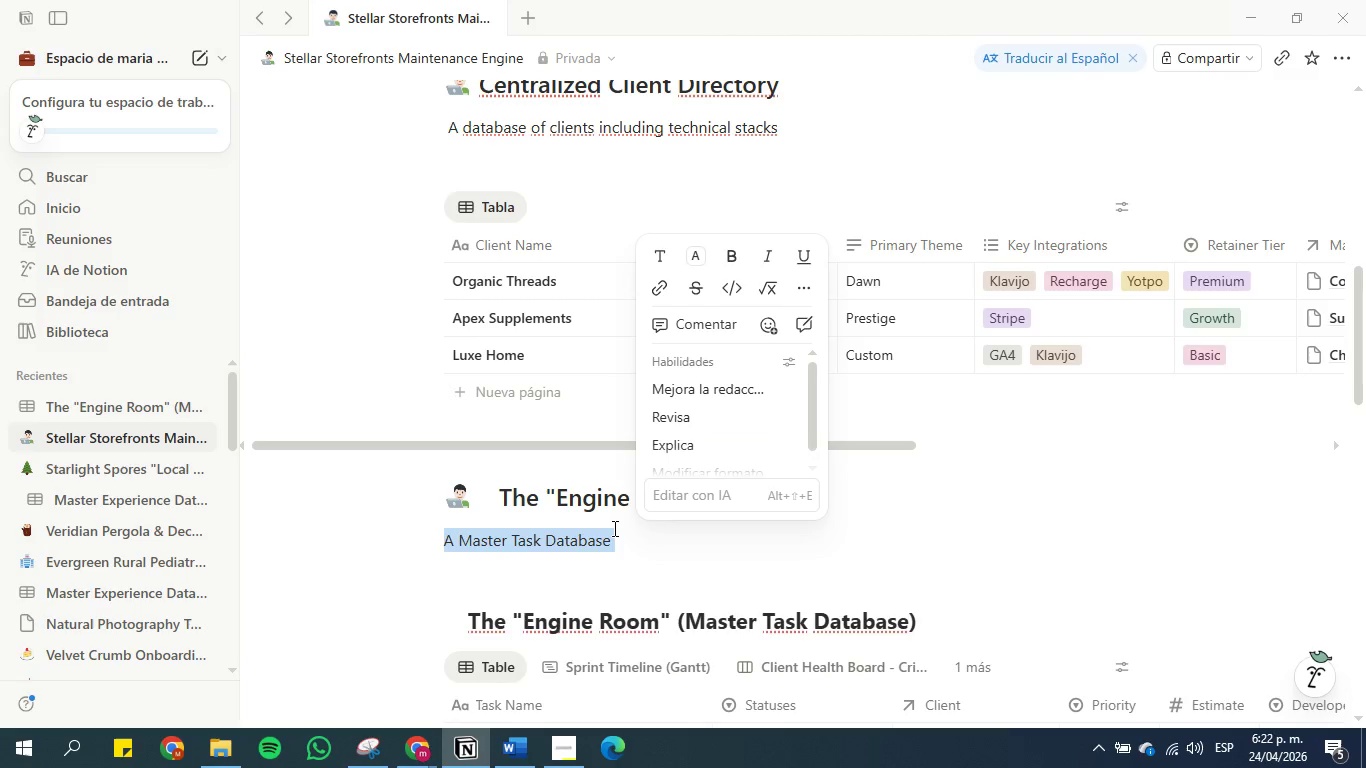 
left_click([613, 529])
 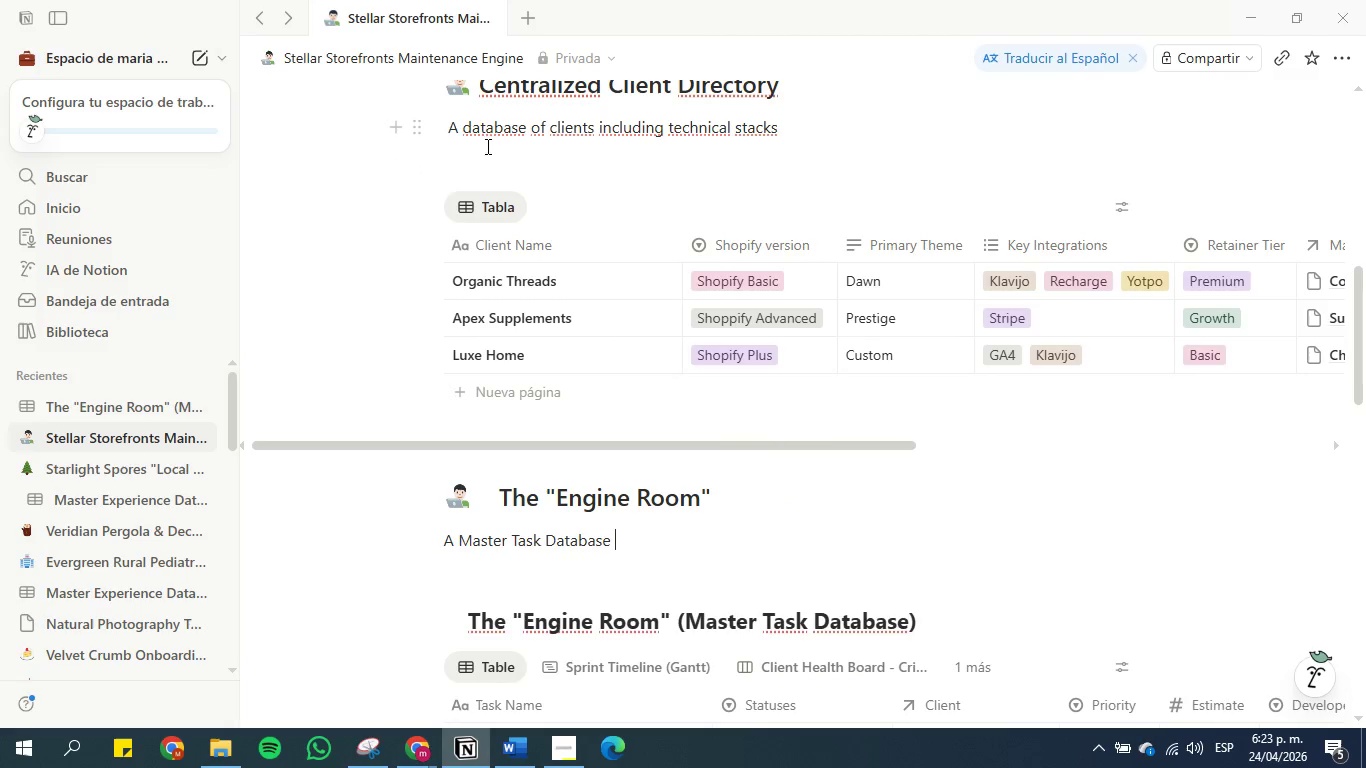 
left_click([473, 130])
 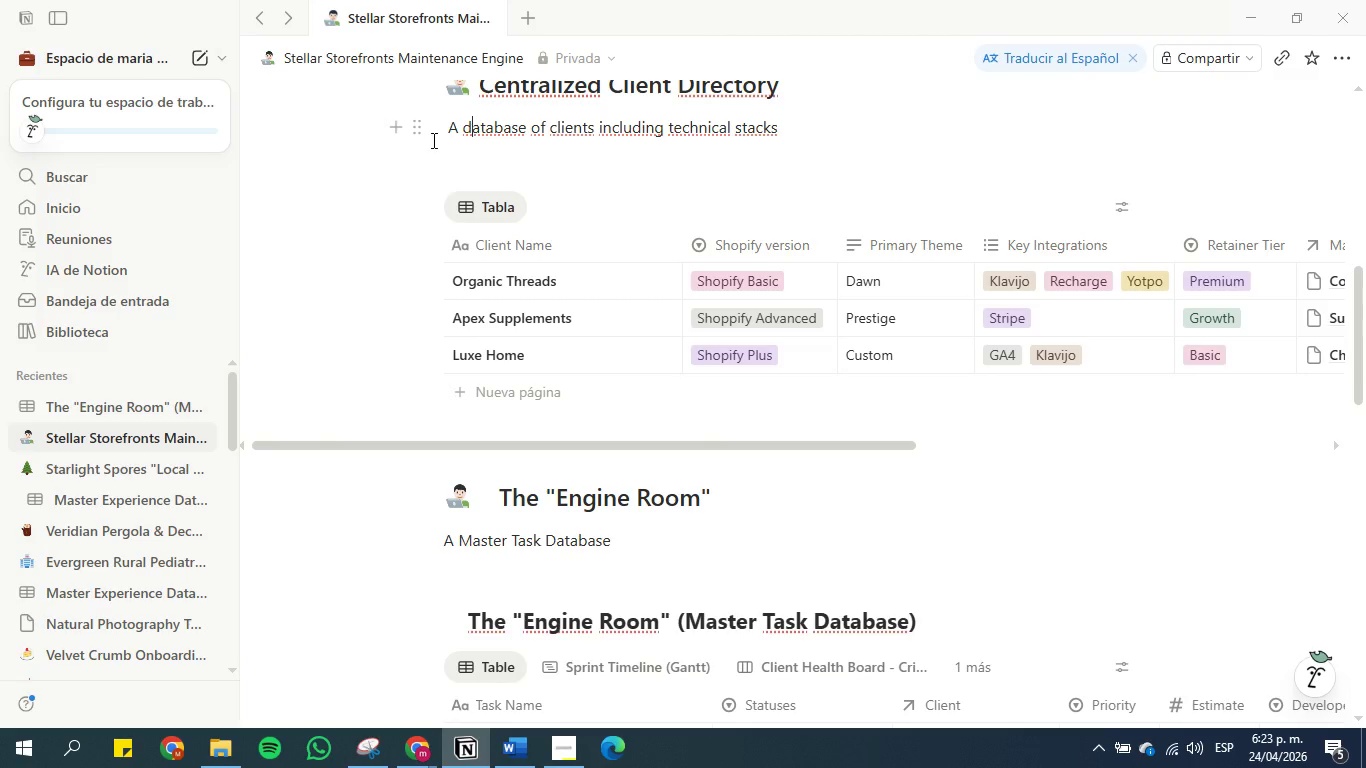 
scroll: coordinate [584, 472], scroll_direction: down, amount: 1.0
 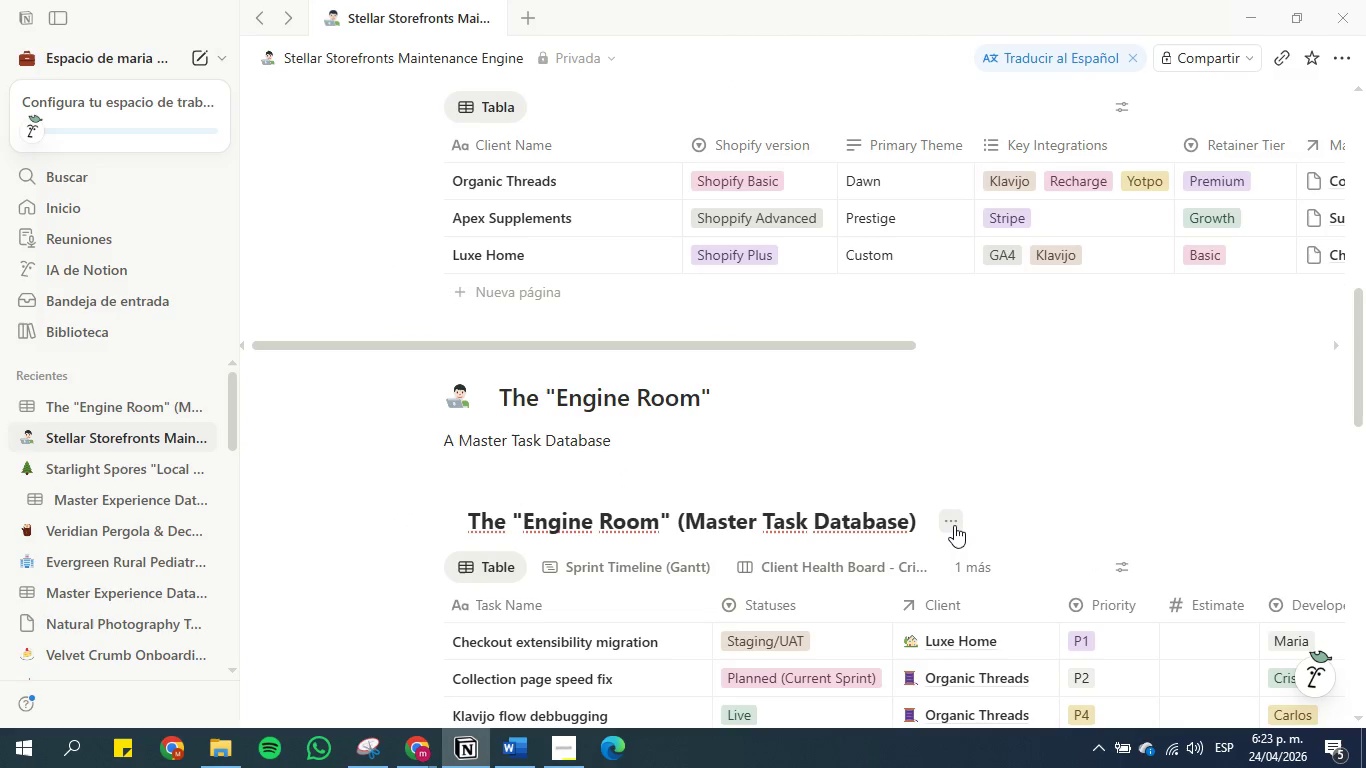 
wait(5.35)
 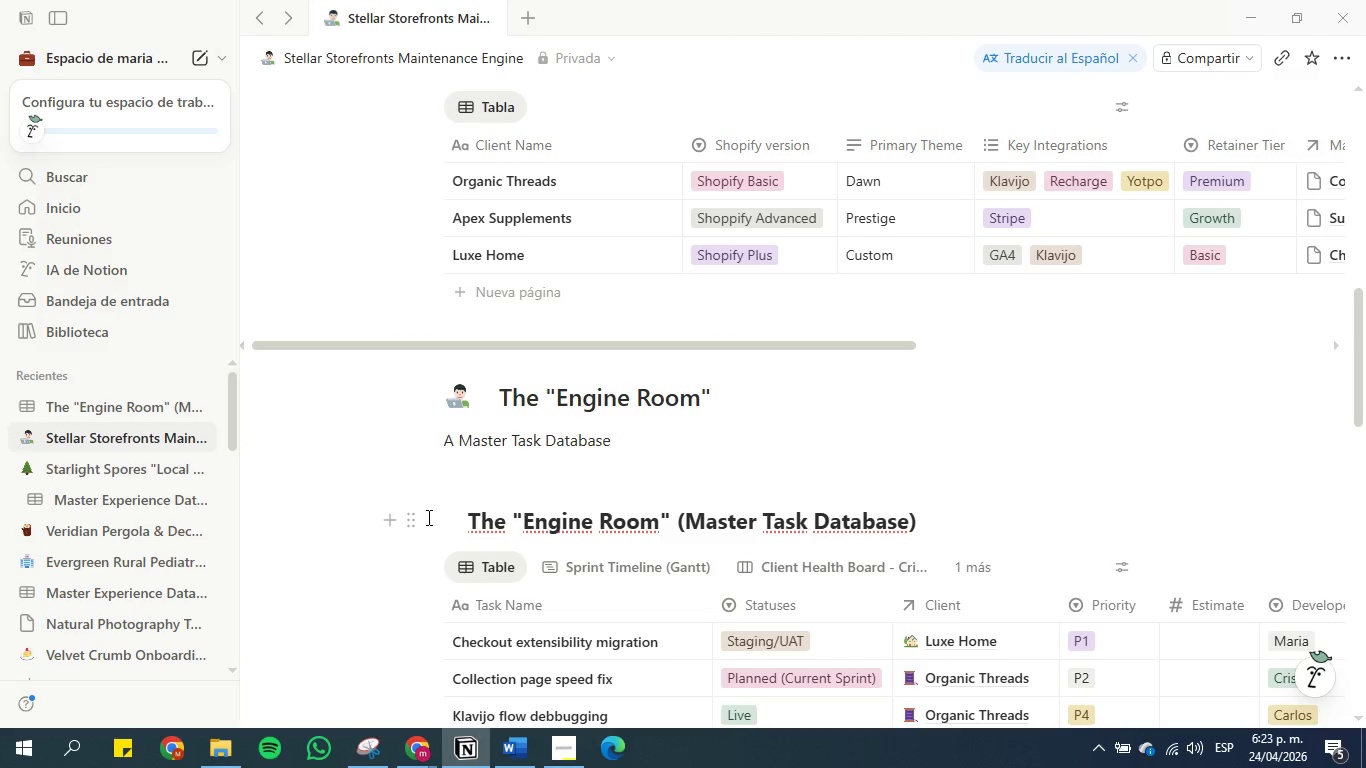 
scroll: coordinate [993, 495], scroll_direction: down, amount: 1.0
 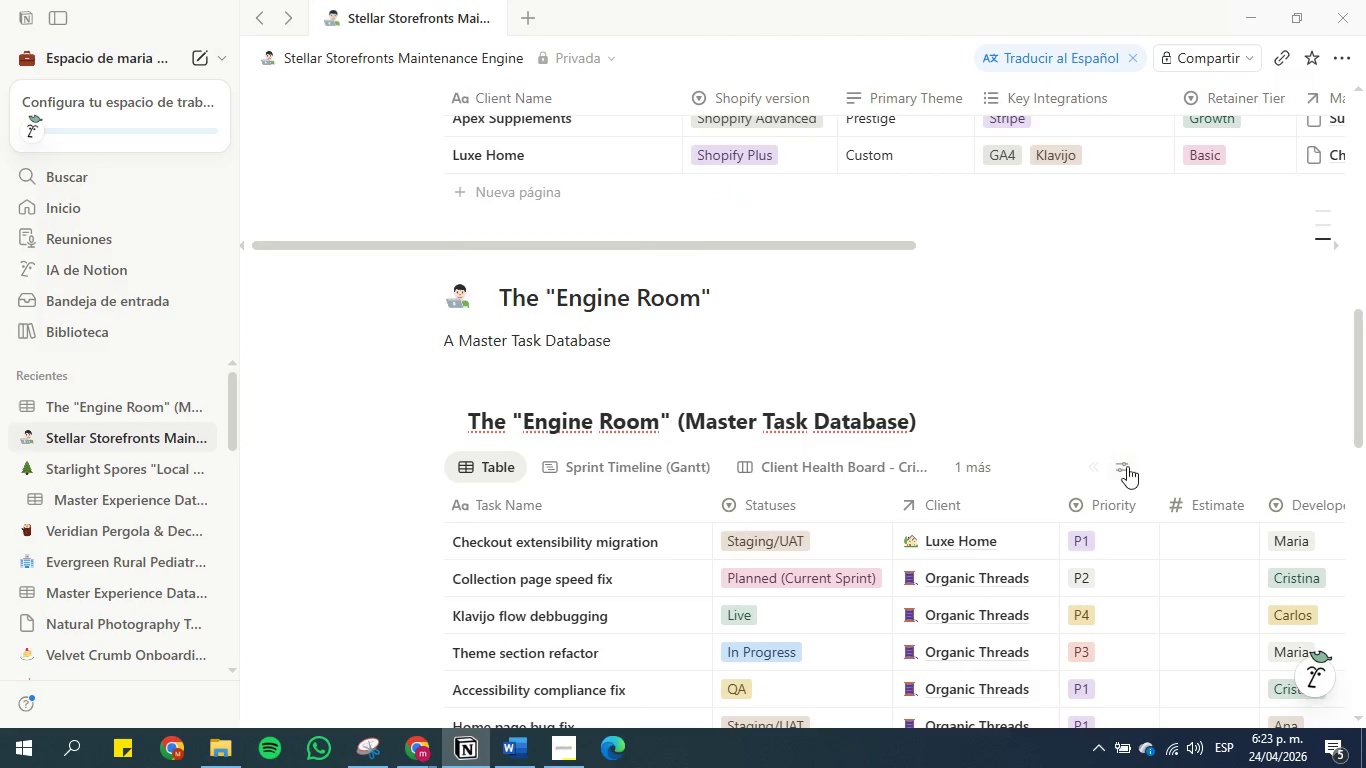 
left_click([1124, 465])
 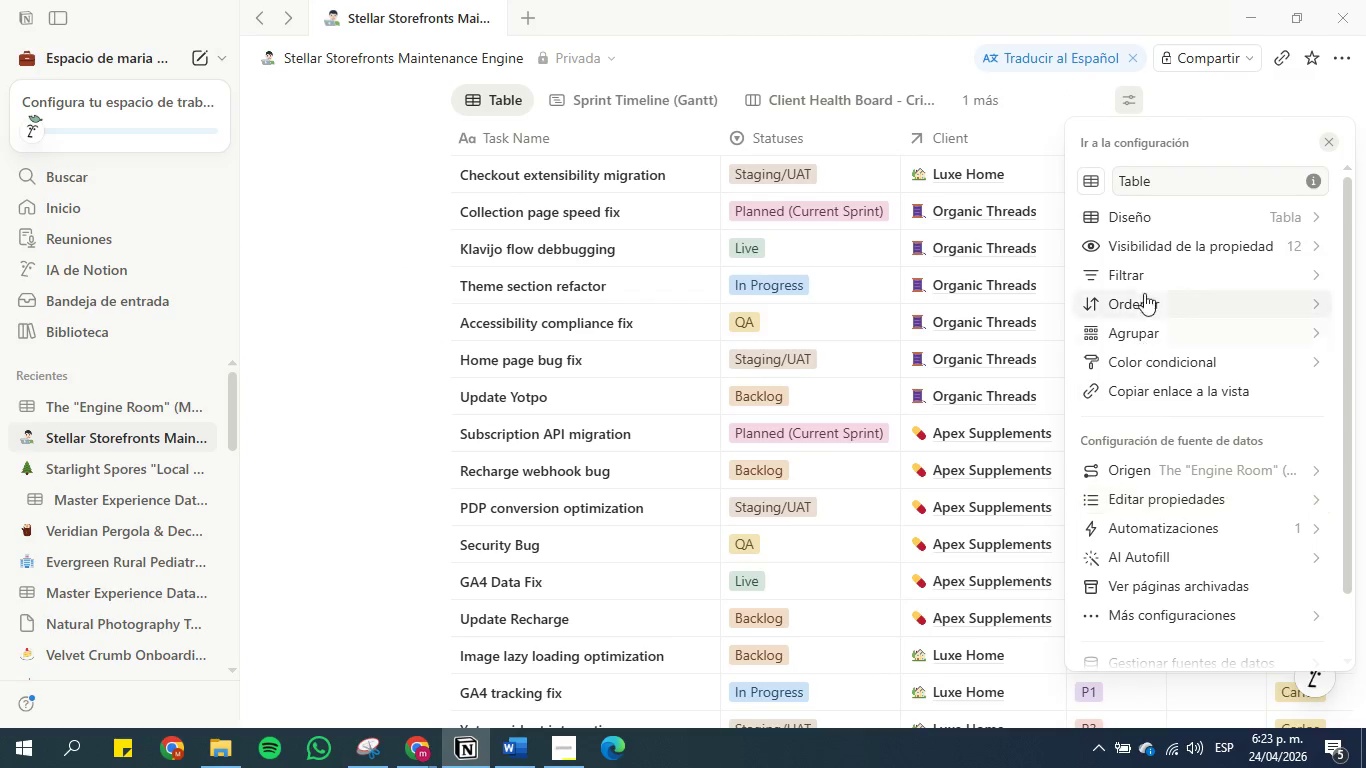 
left_click([1146, 221])
 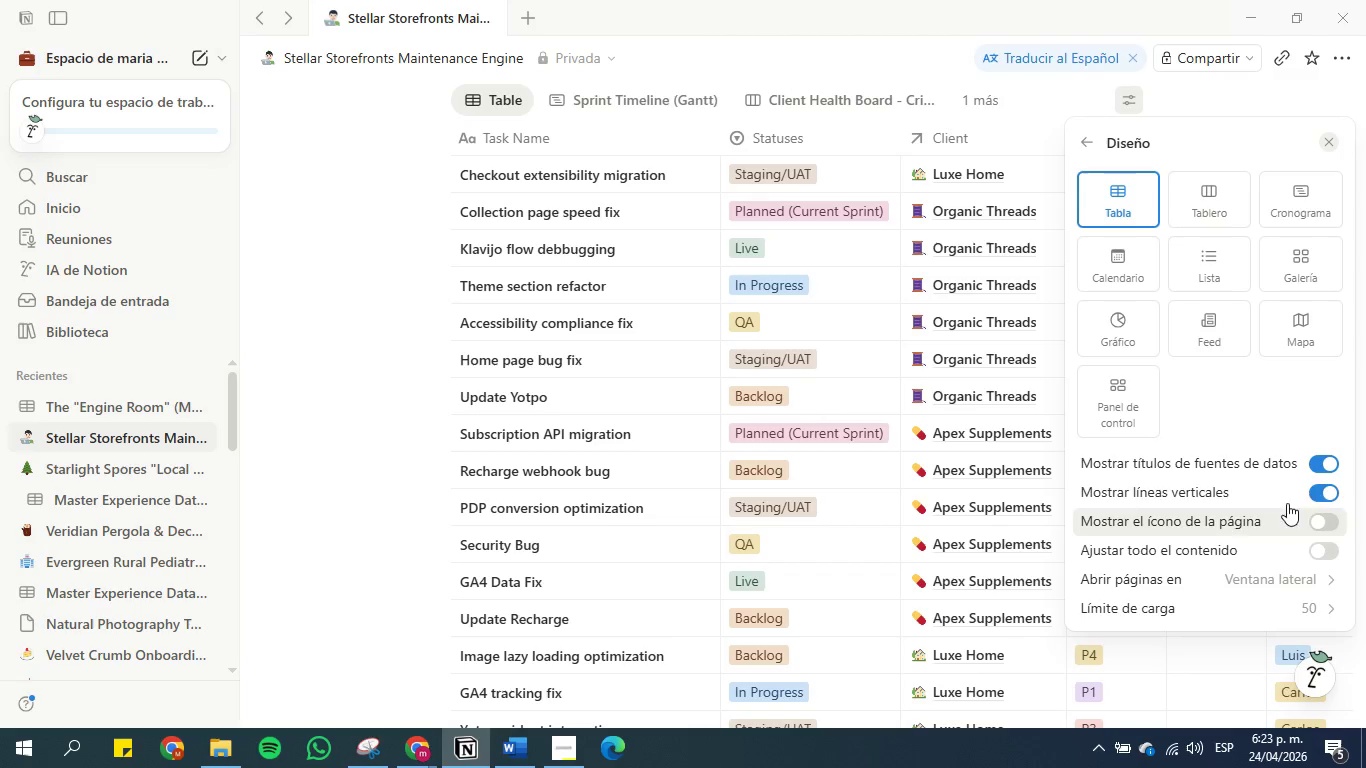 
left_click([1321, 464])
 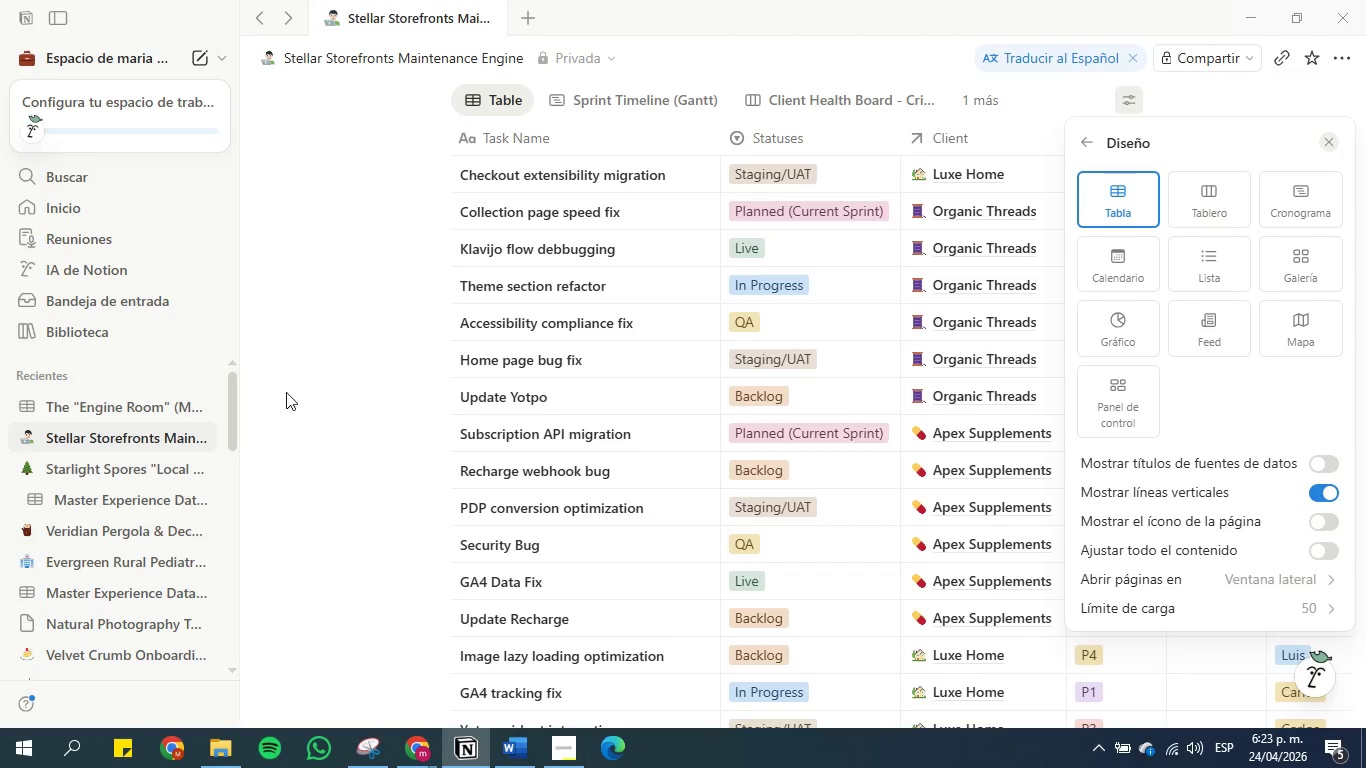 
left_click([340, 392])
 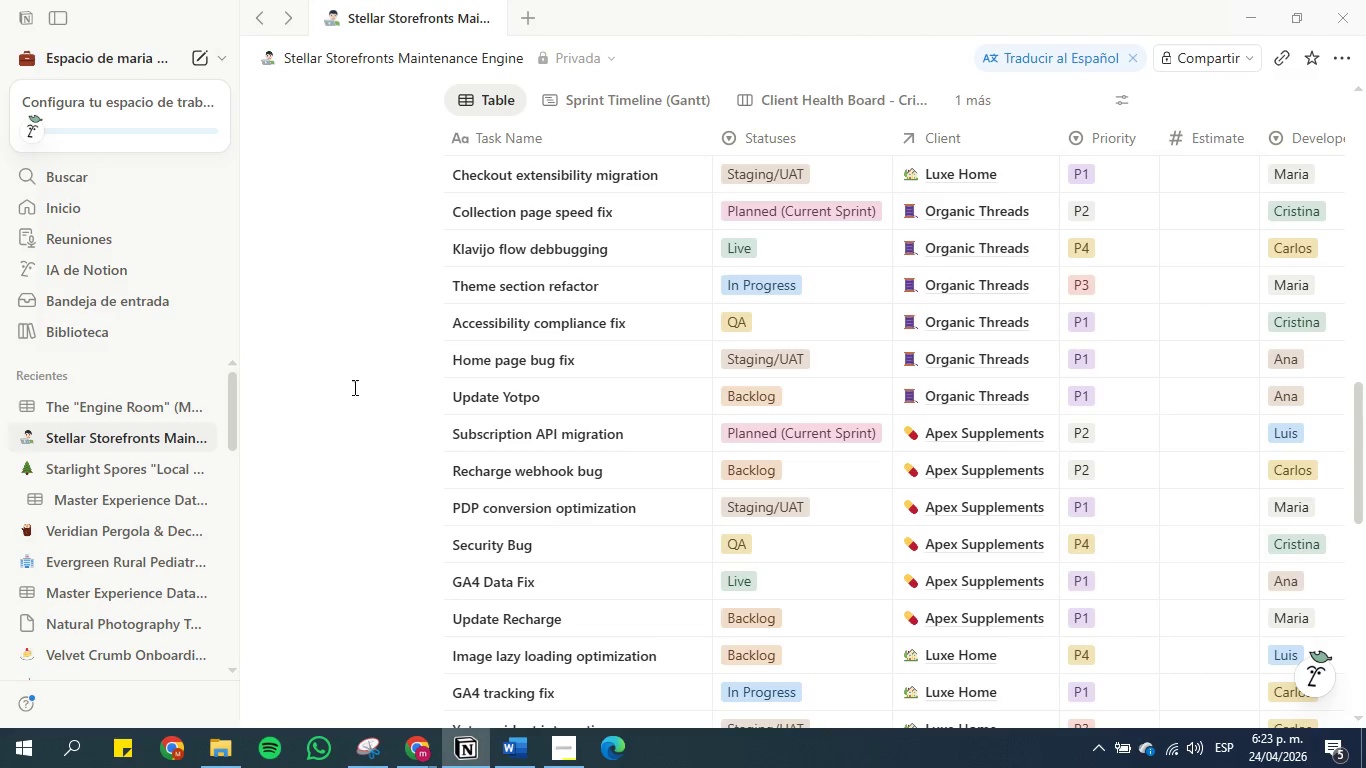 
scroll: coordinate [493, 395], scroll_direction: up, amount: 2.0
 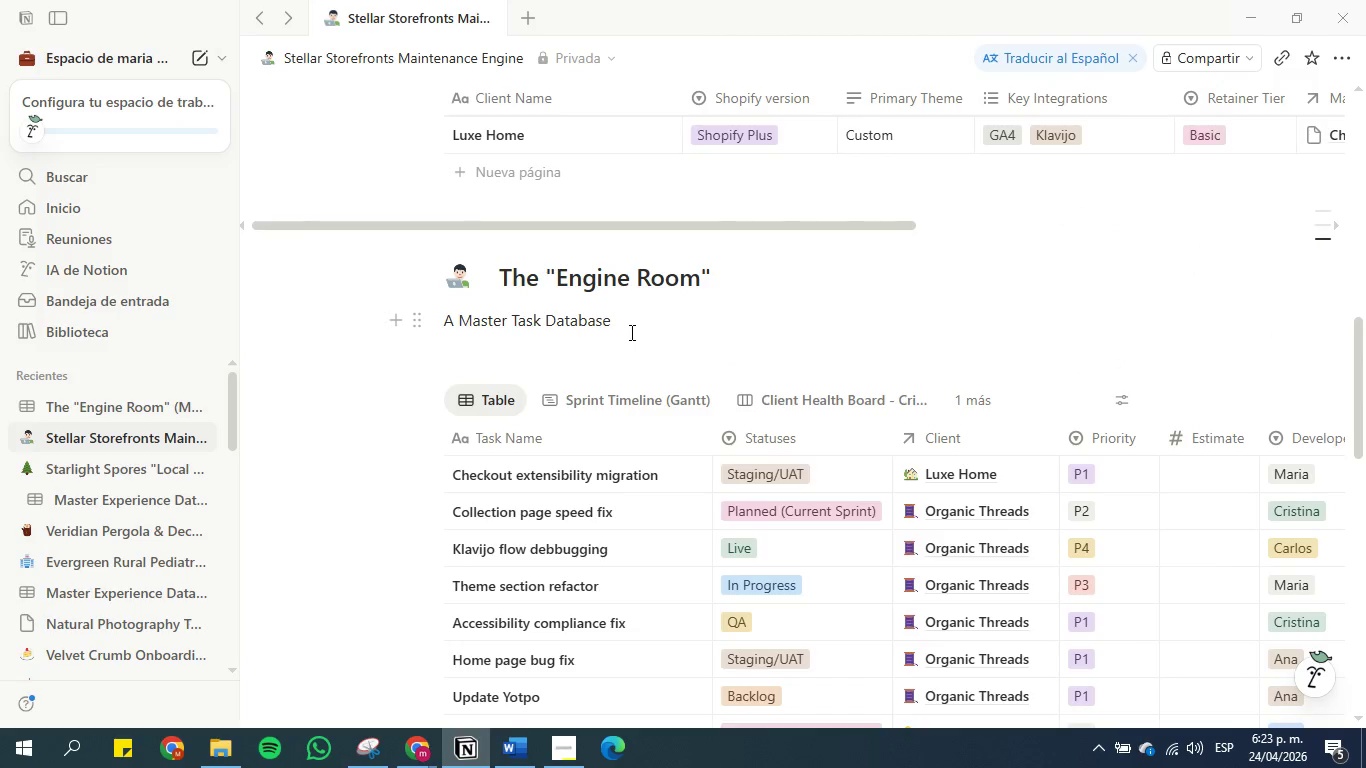 
scroll: coordinate [626, 364], scroll_direction: down, amount: 7.0
 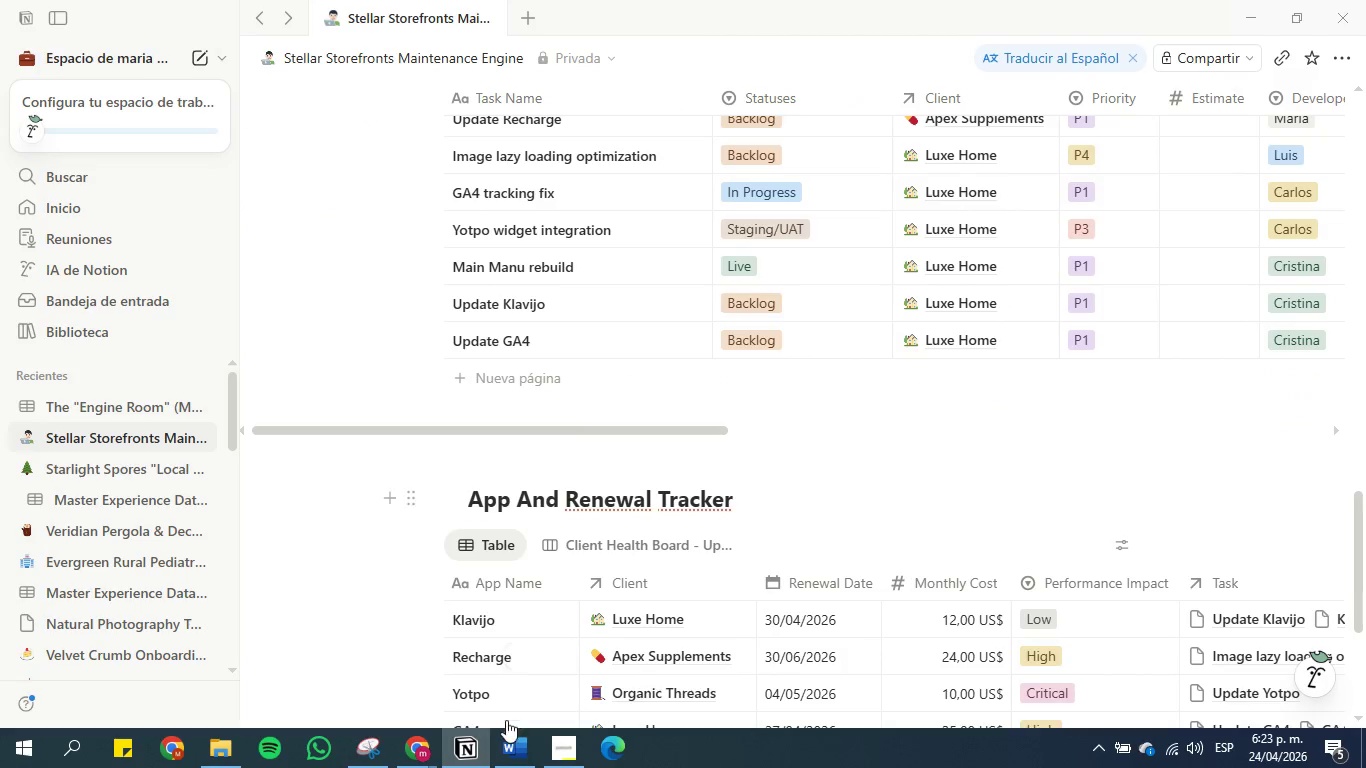 
left_click([506, 738])
 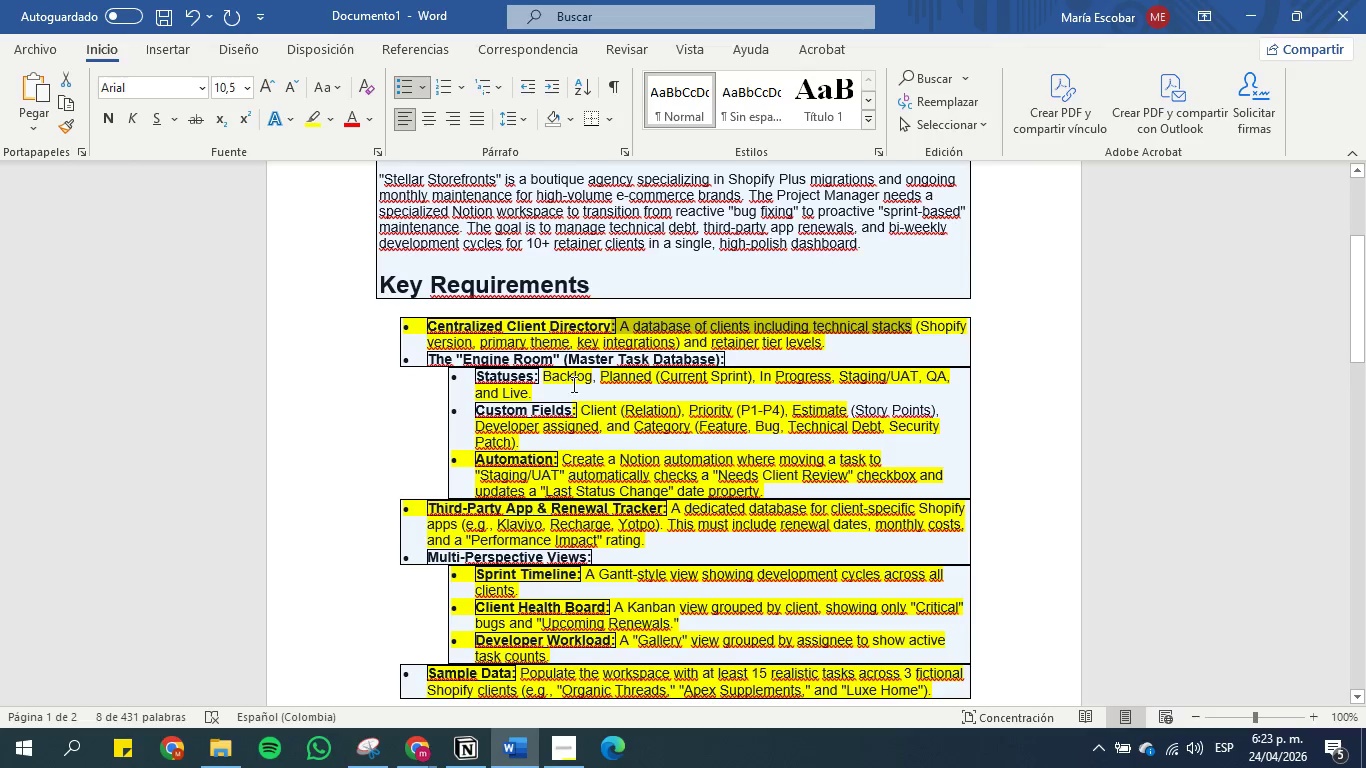 
wait(11.27)
 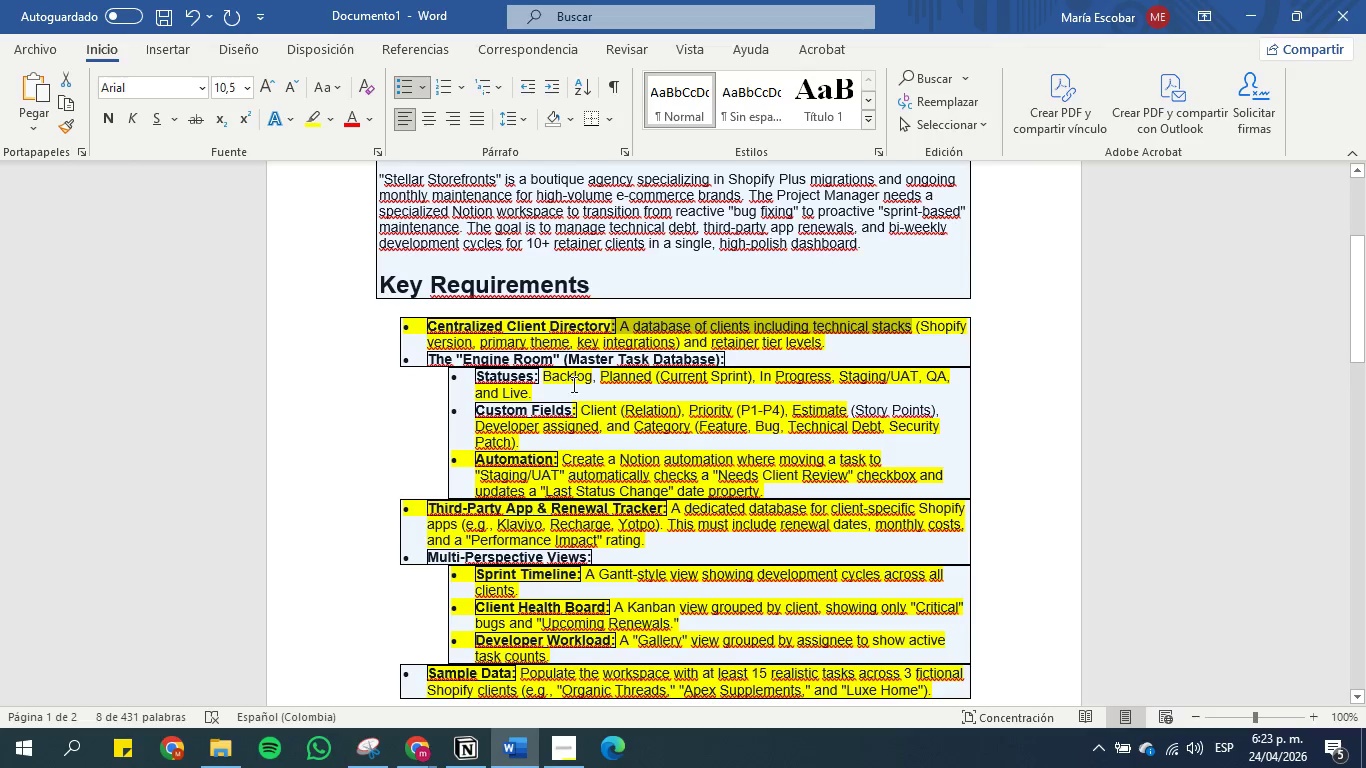 
left_click_drag(start_coordinate=[667, 505], to_coordinate=[447, 527])
 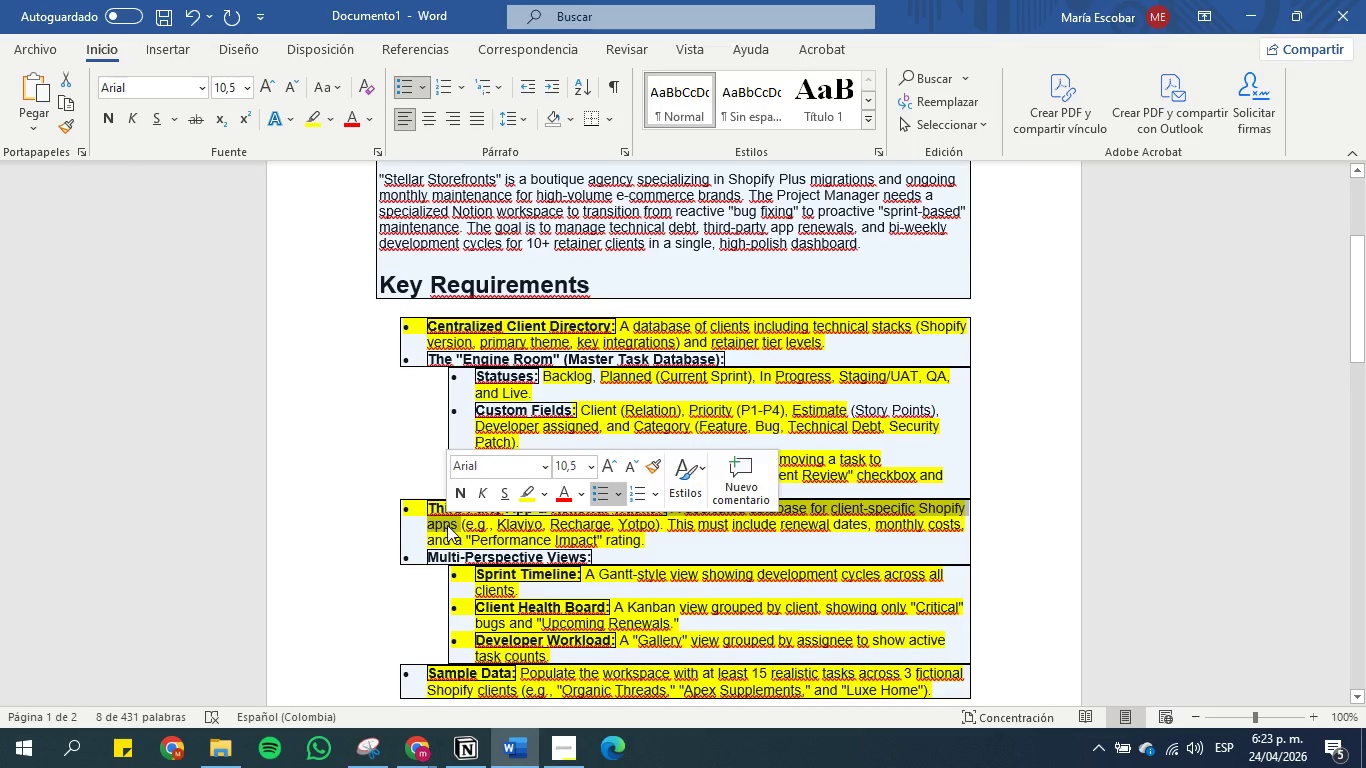 
key(Control+C)
 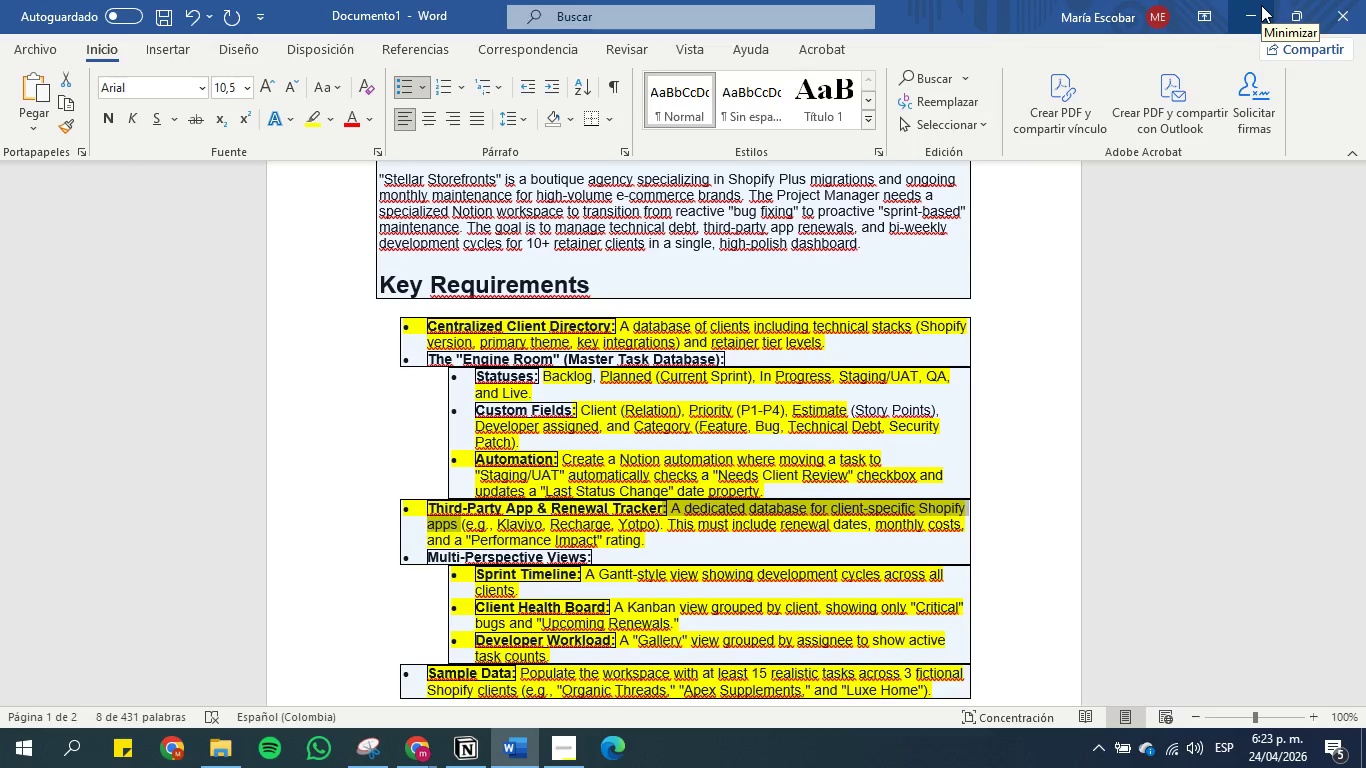 
wait(6.7)
 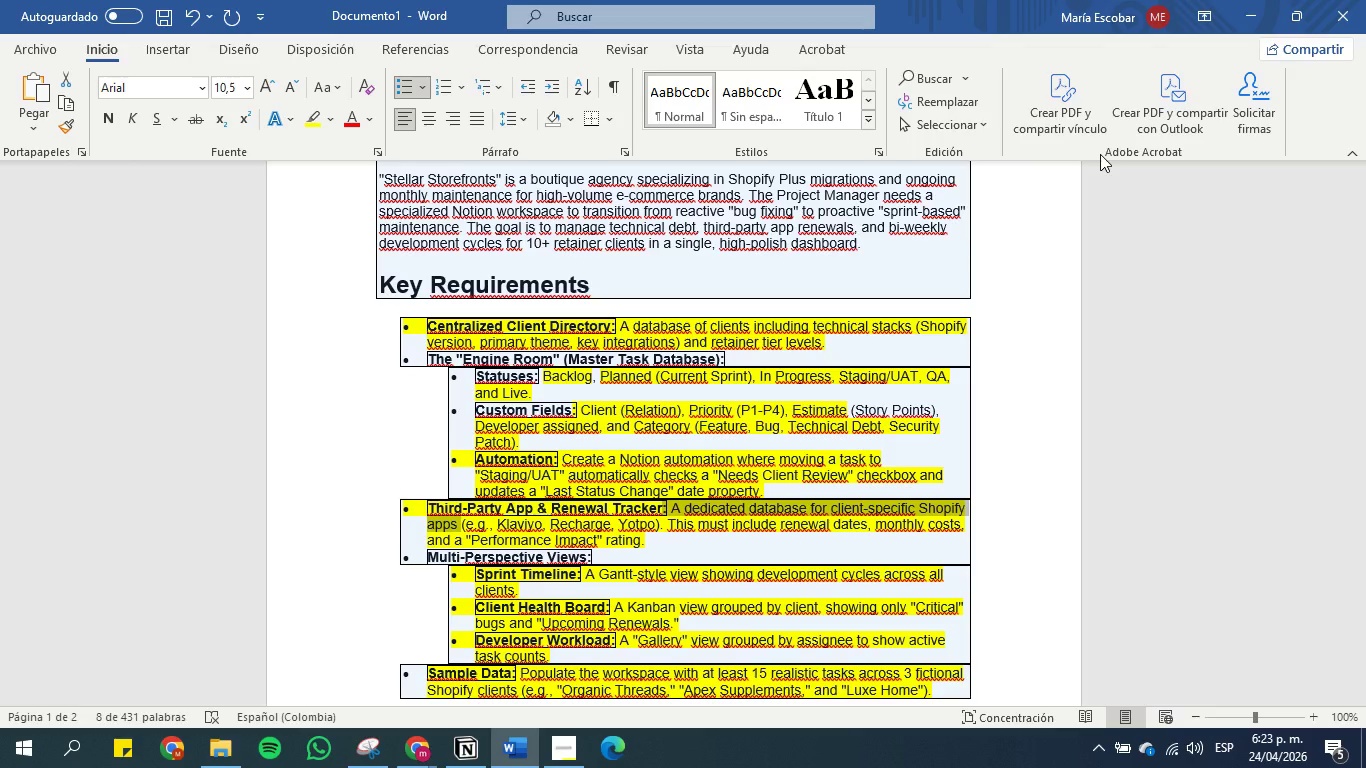 
left_click([1261, 5])
 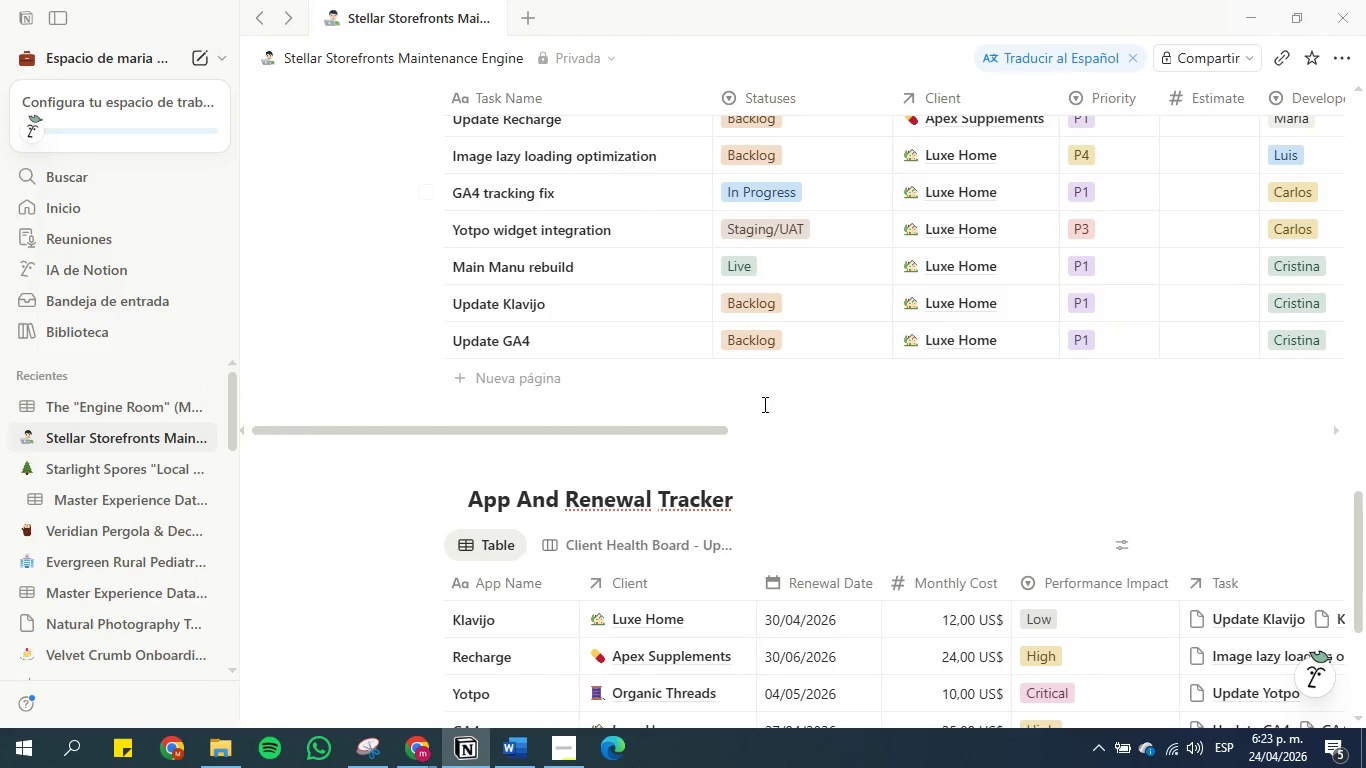 
scroll: coordinate [680, 461], scroll_direction: down, amount: 1.0
 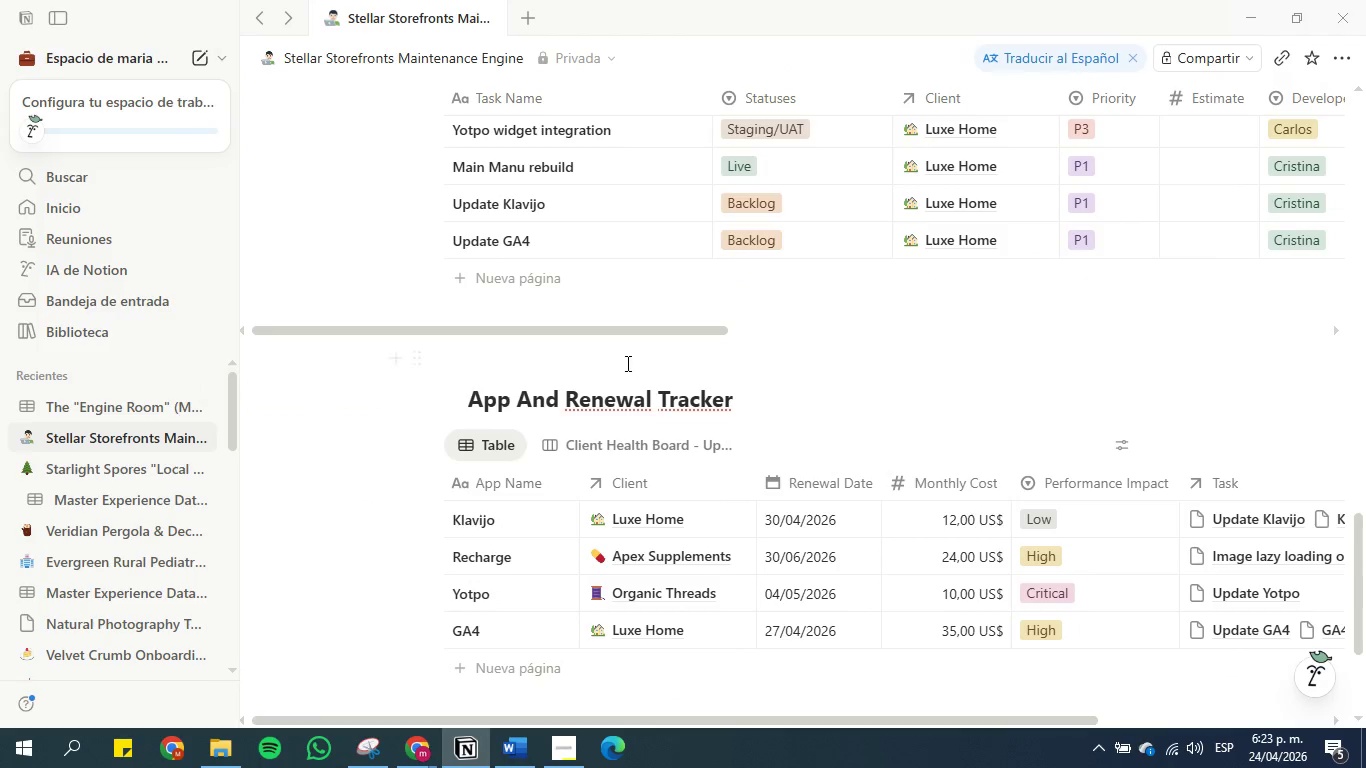 
left_click([626, 358])
 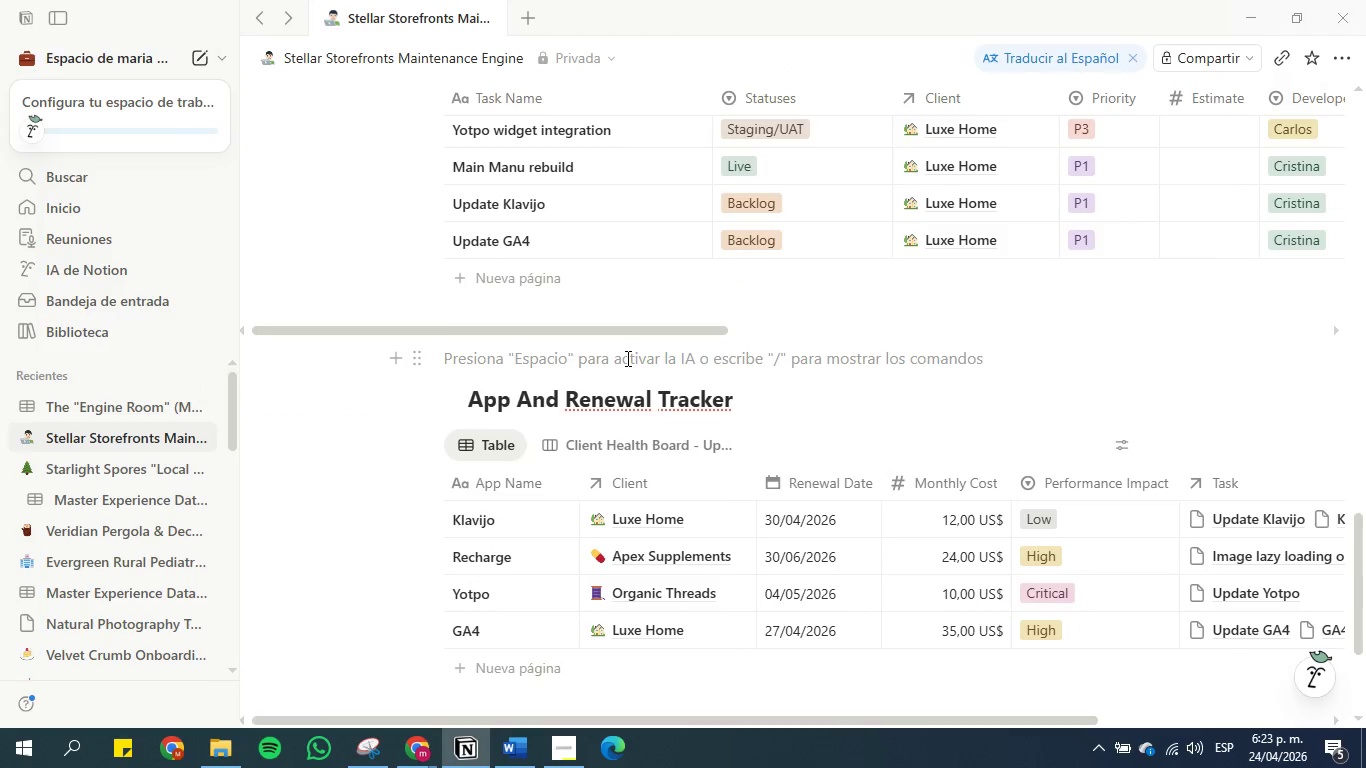 
key(Control+V)
 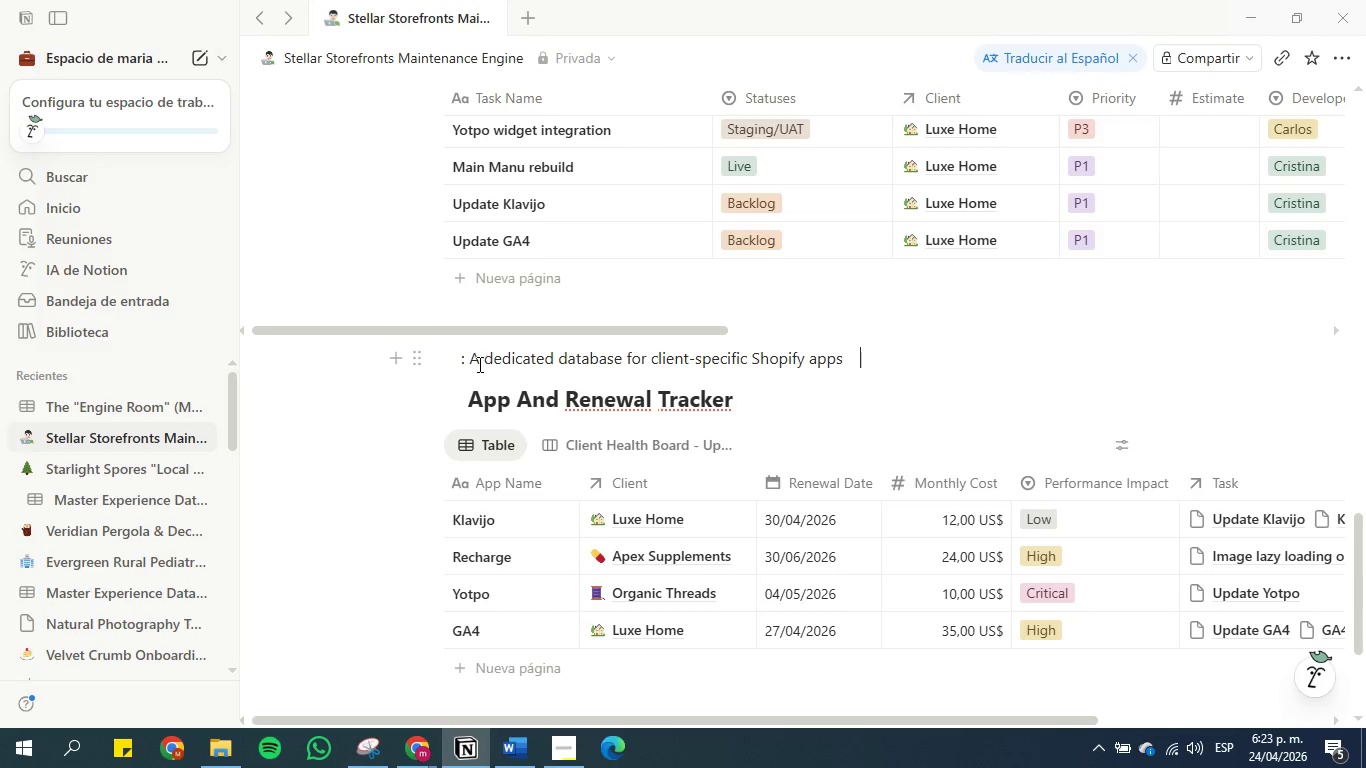 
left_click([472, 361])
 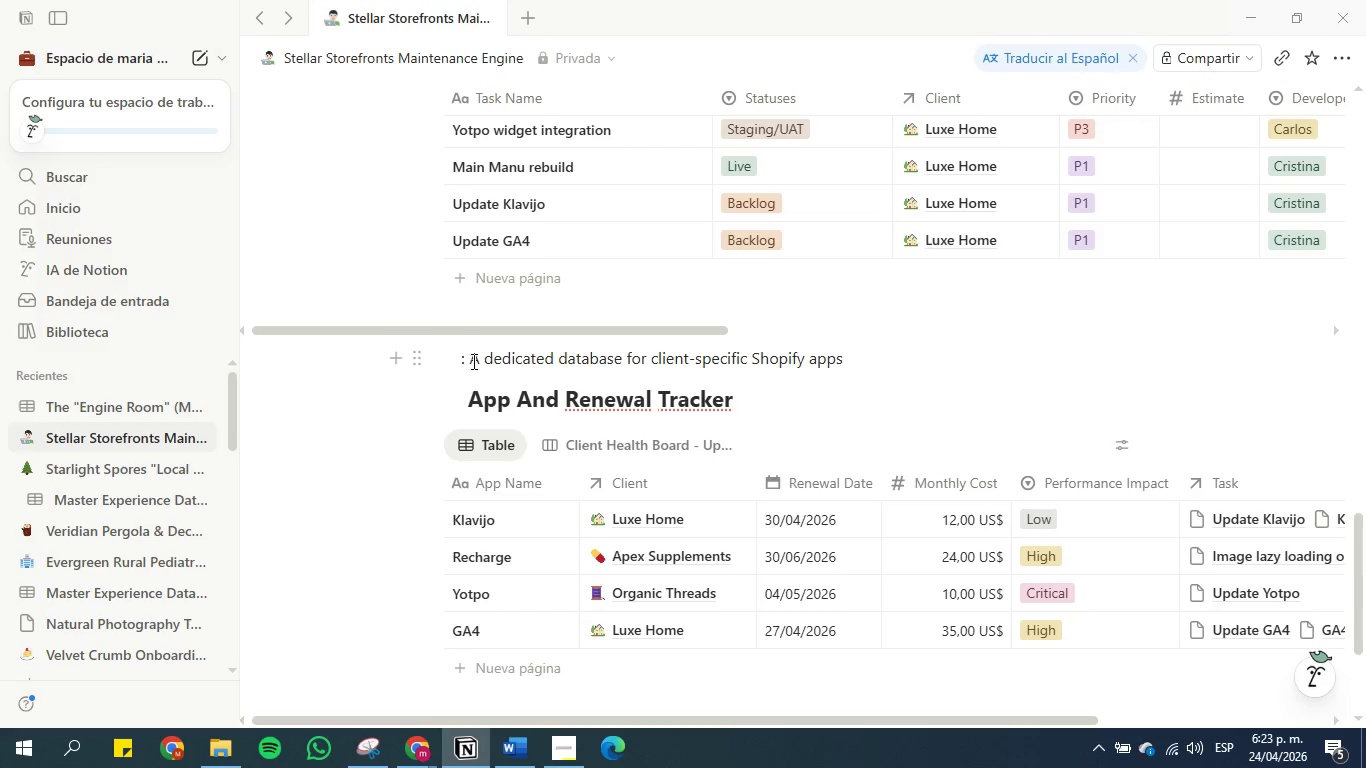 
key(Backspace)
 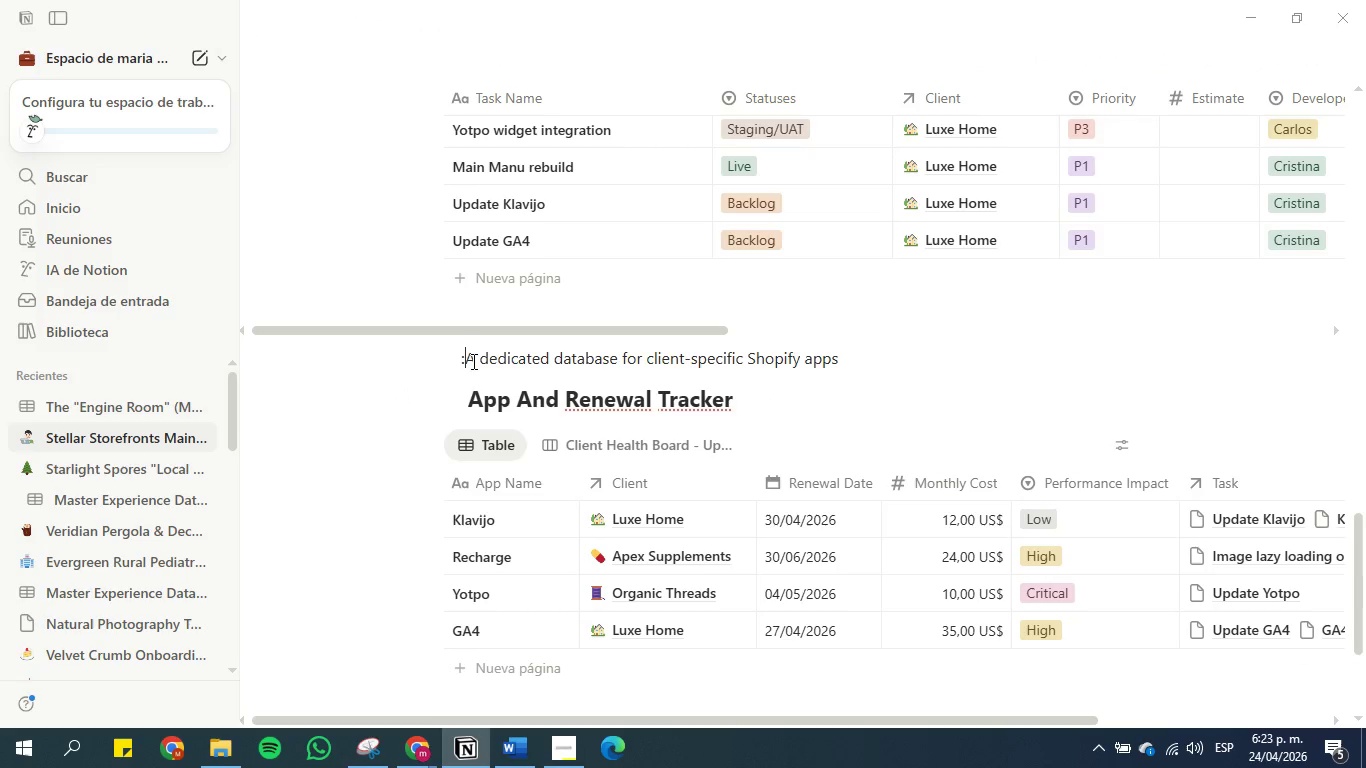 
key(Backspace)
 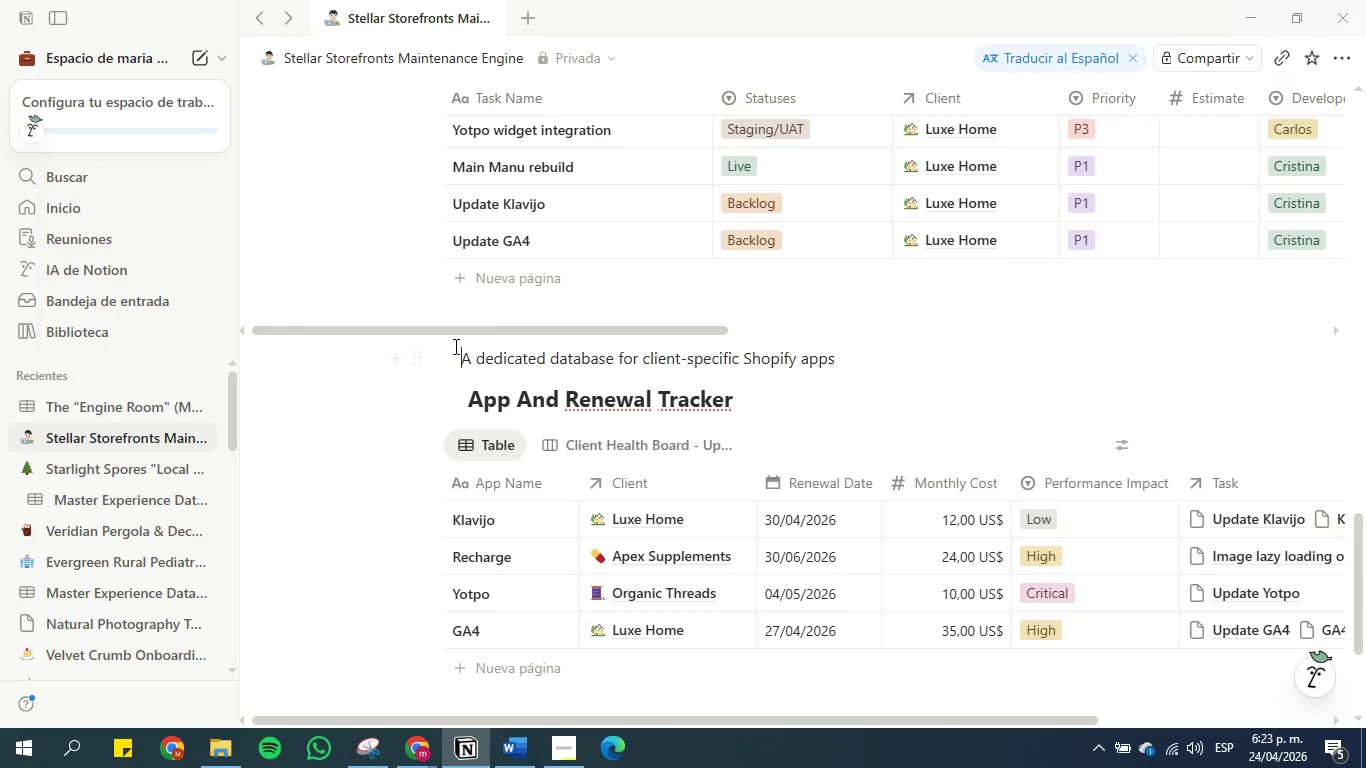 
key(Enter)
 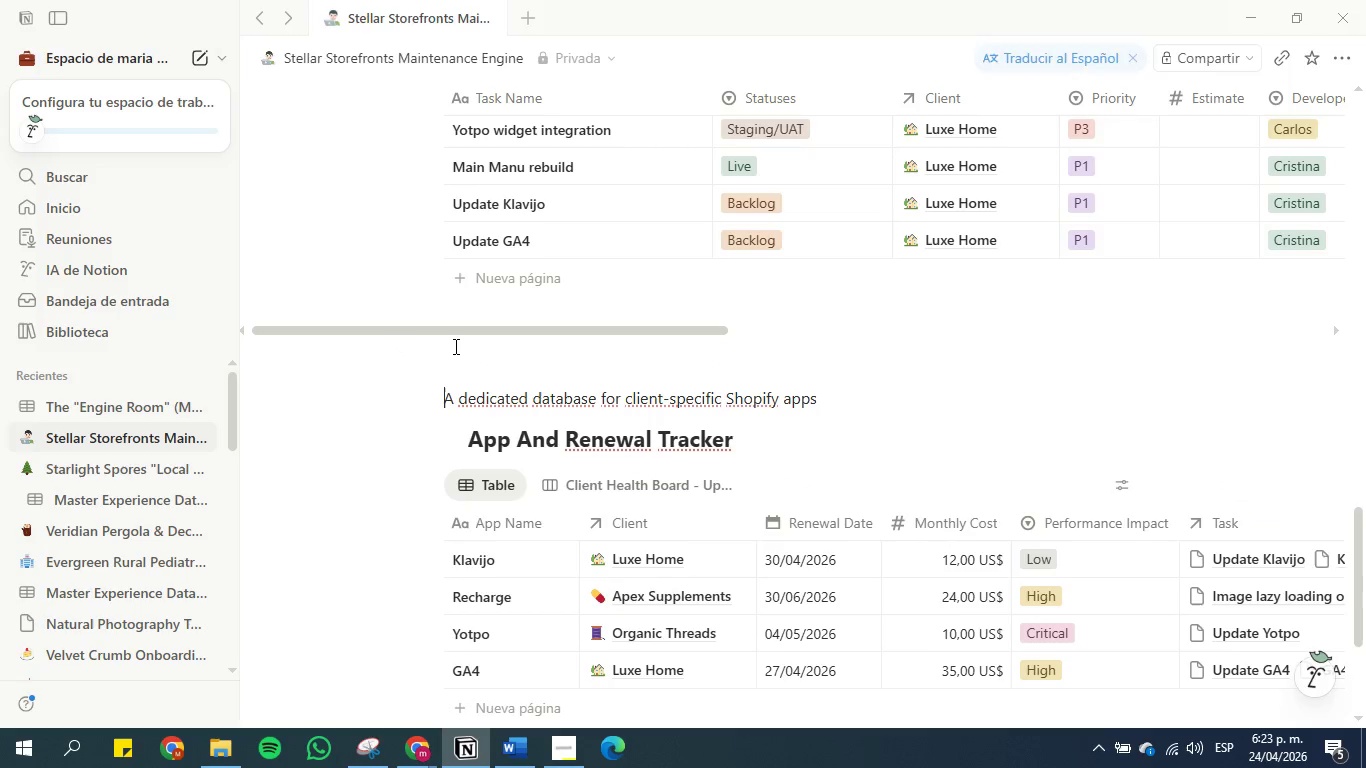 
key(Enter)
 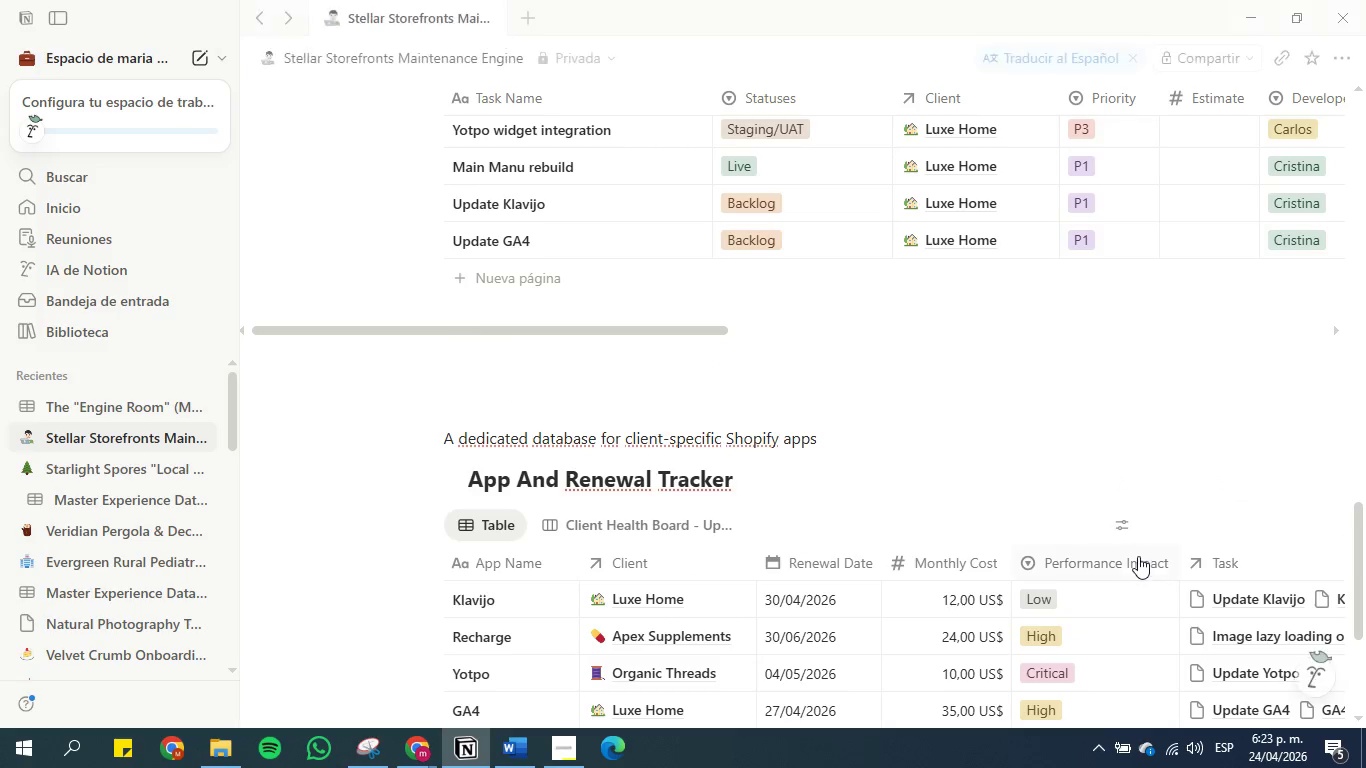 
left_click([1122, 520])
 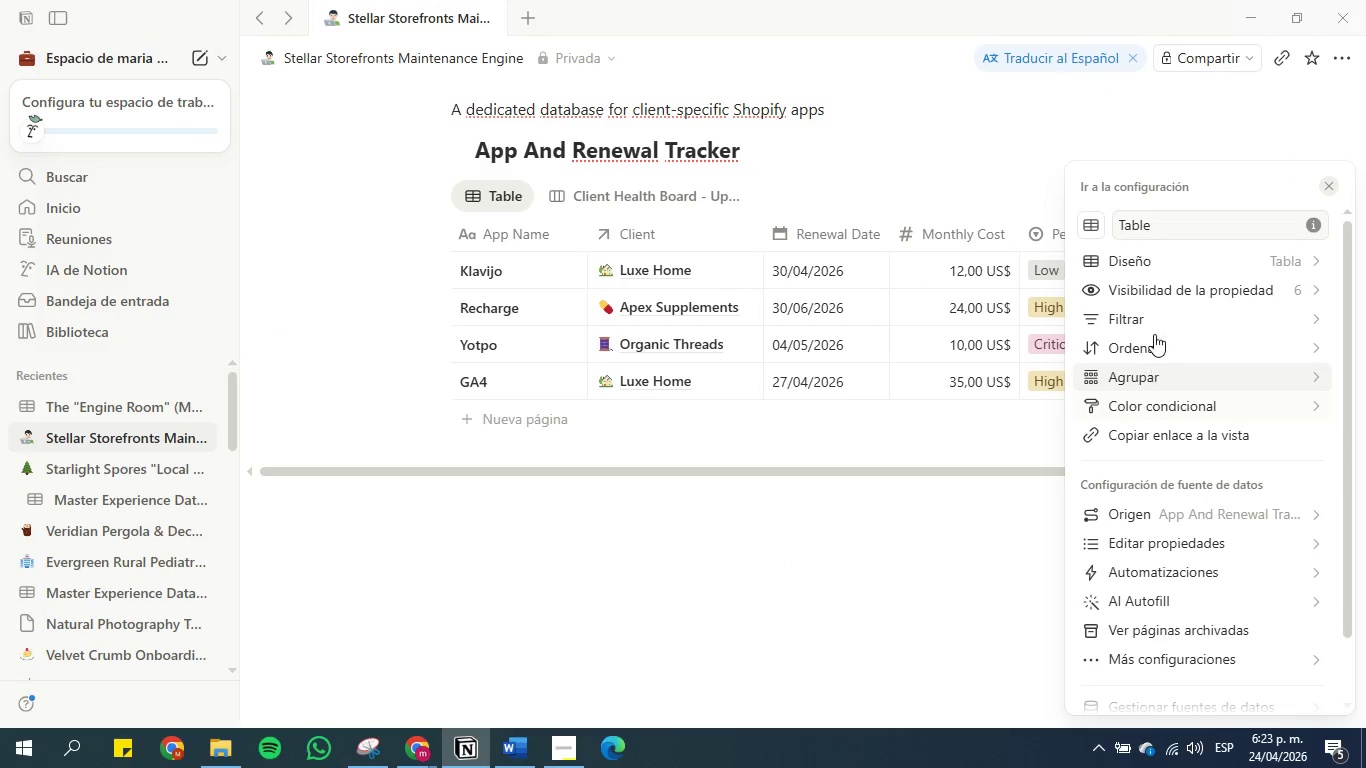 
left_click([1149, 264])
 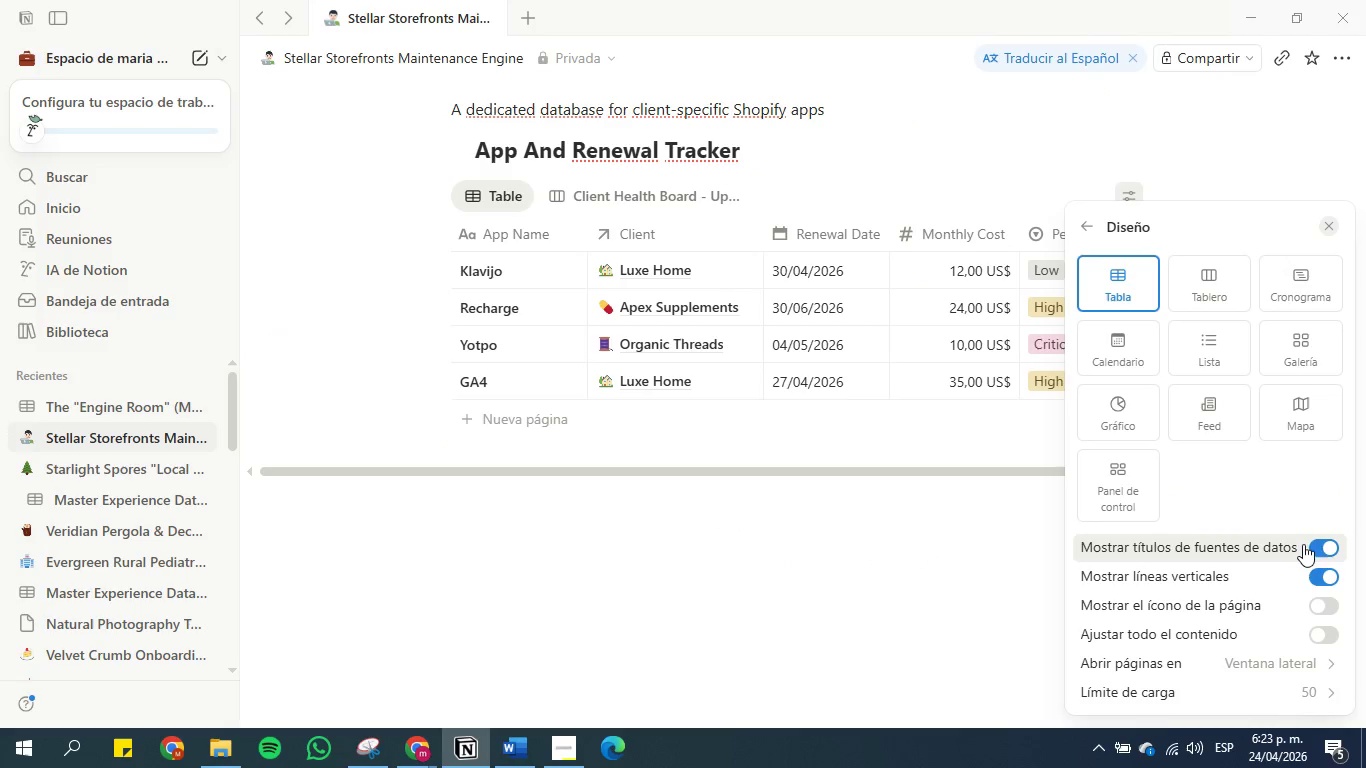 
left_click([1326, 548])
 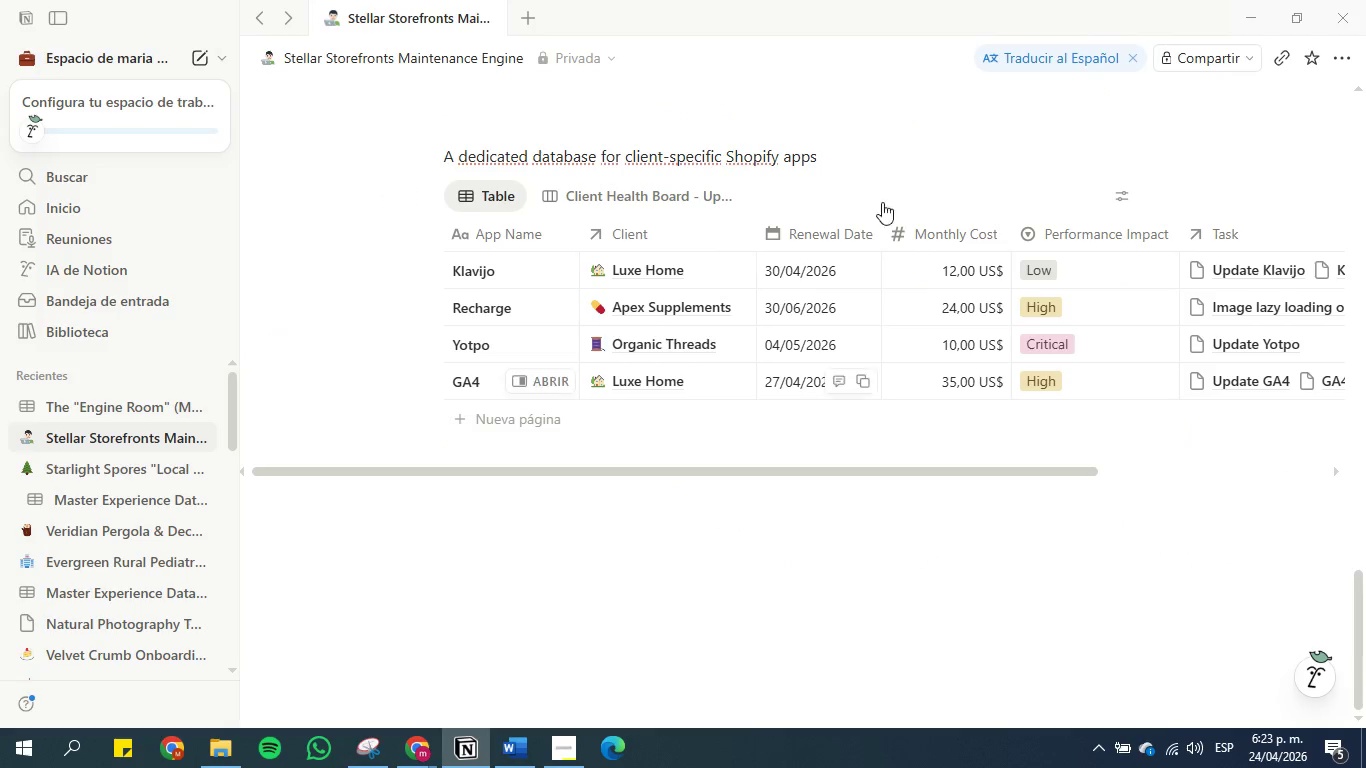 
left_click([852, 165])
 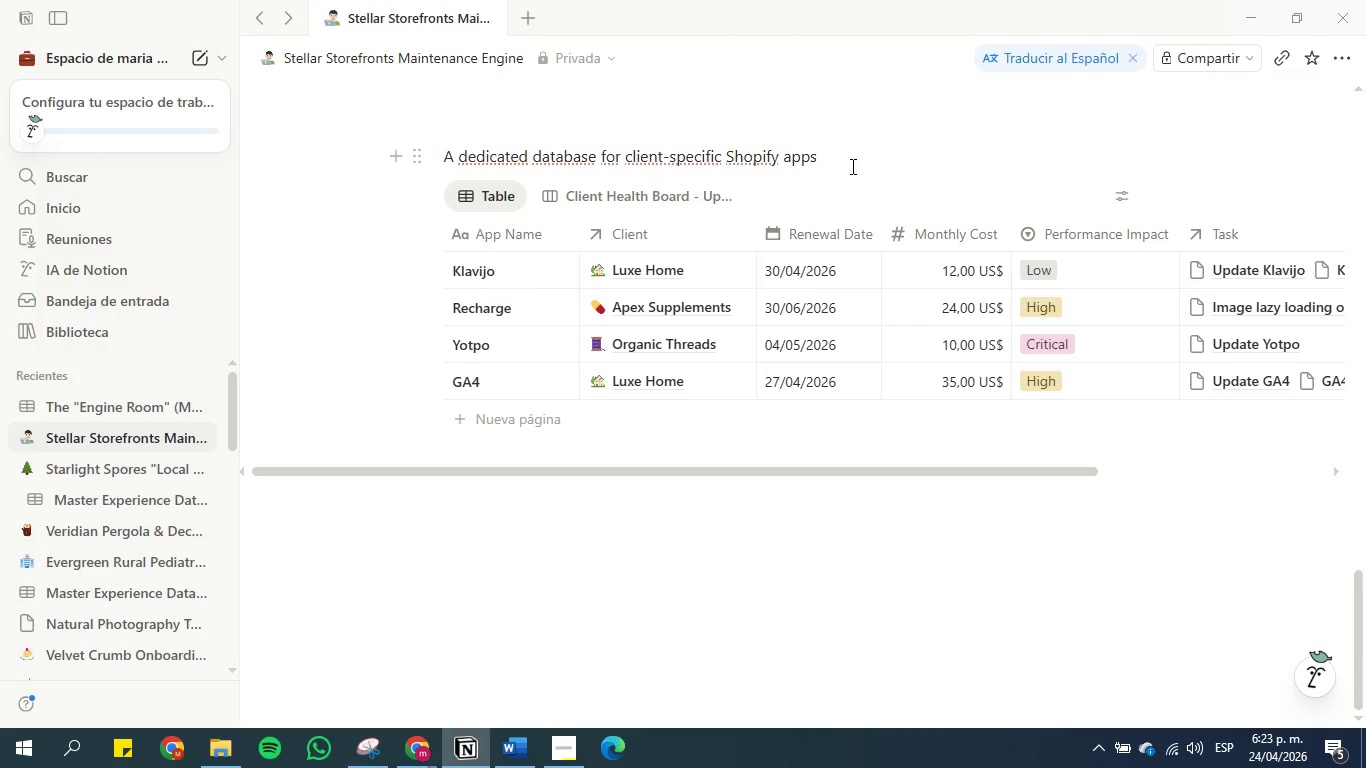 
key(Enter)
 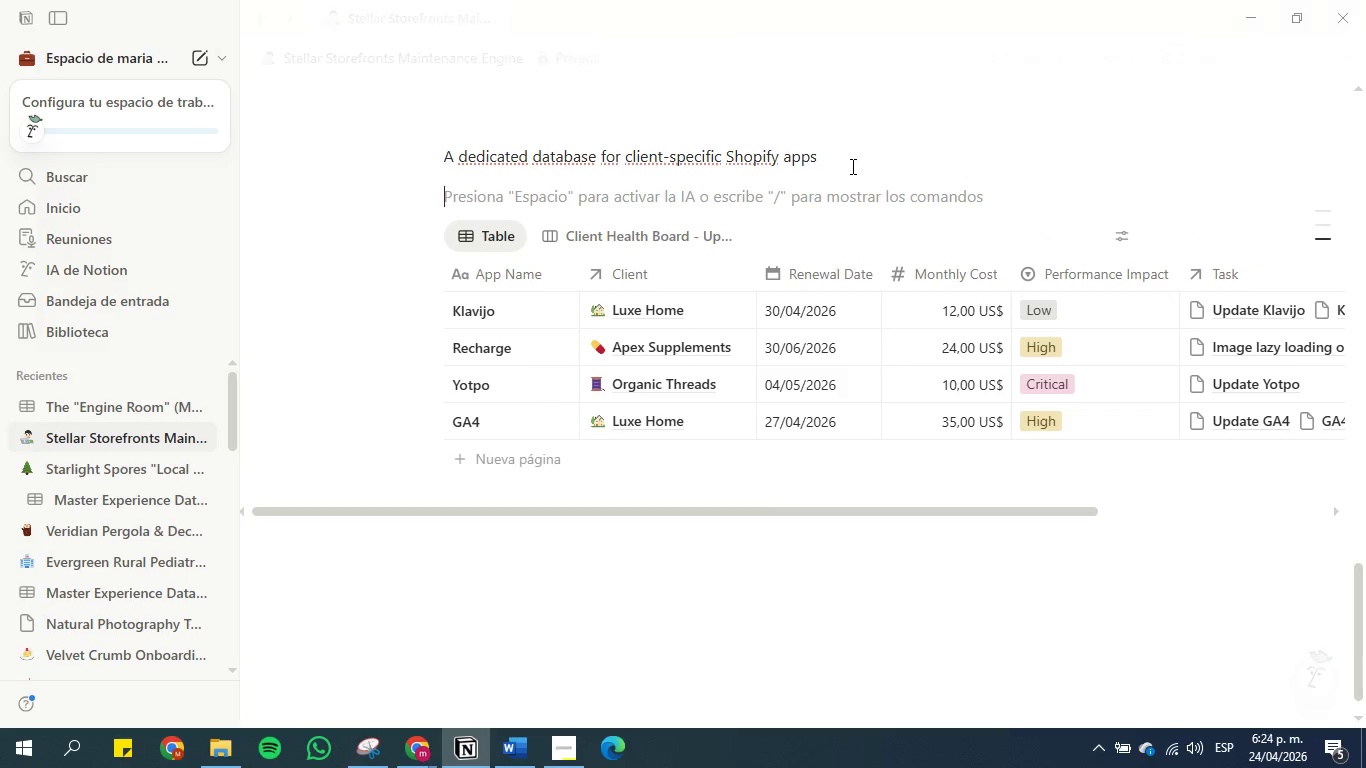 
scroll: coordinate [509, 238], scroll_direction: up, amount: 10.0
 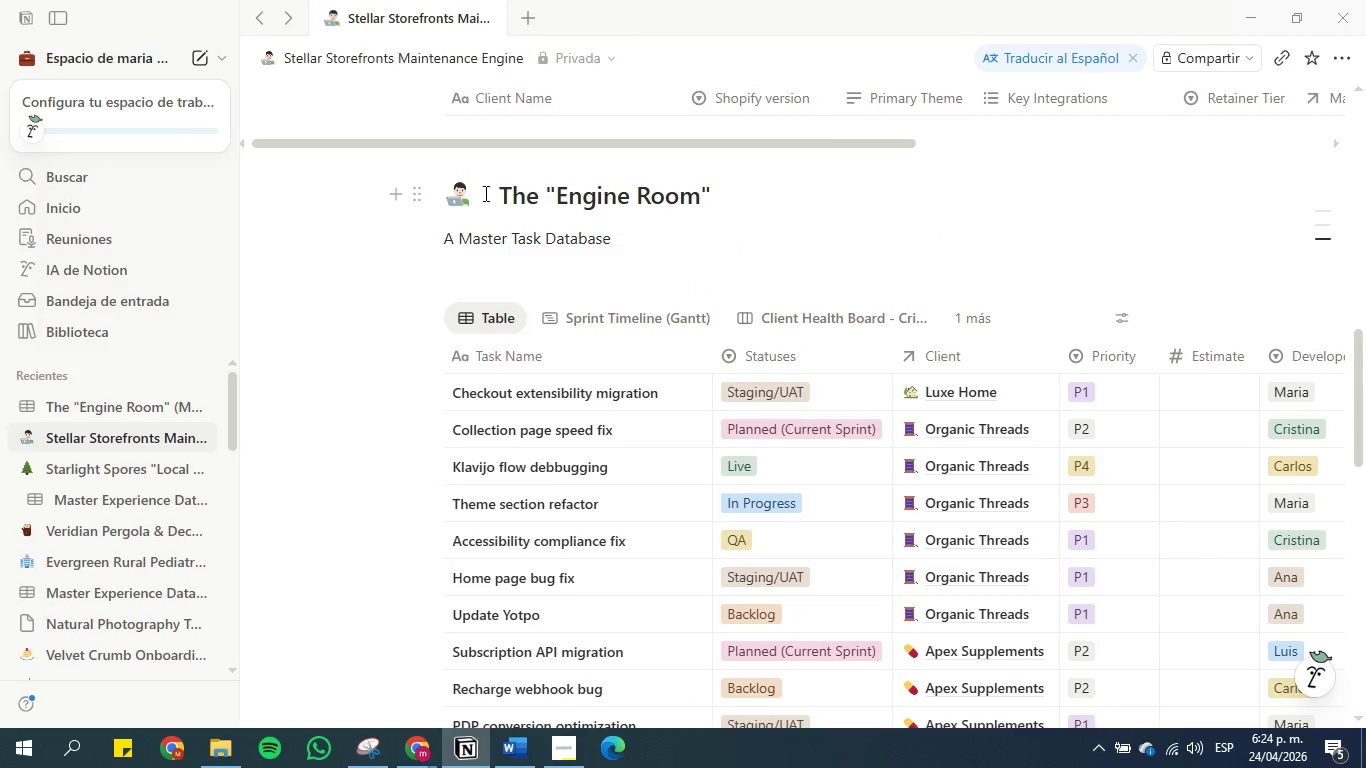 
left_click_drag(start_coordinate=[478, 195], to_coordinate=[443, 195])
 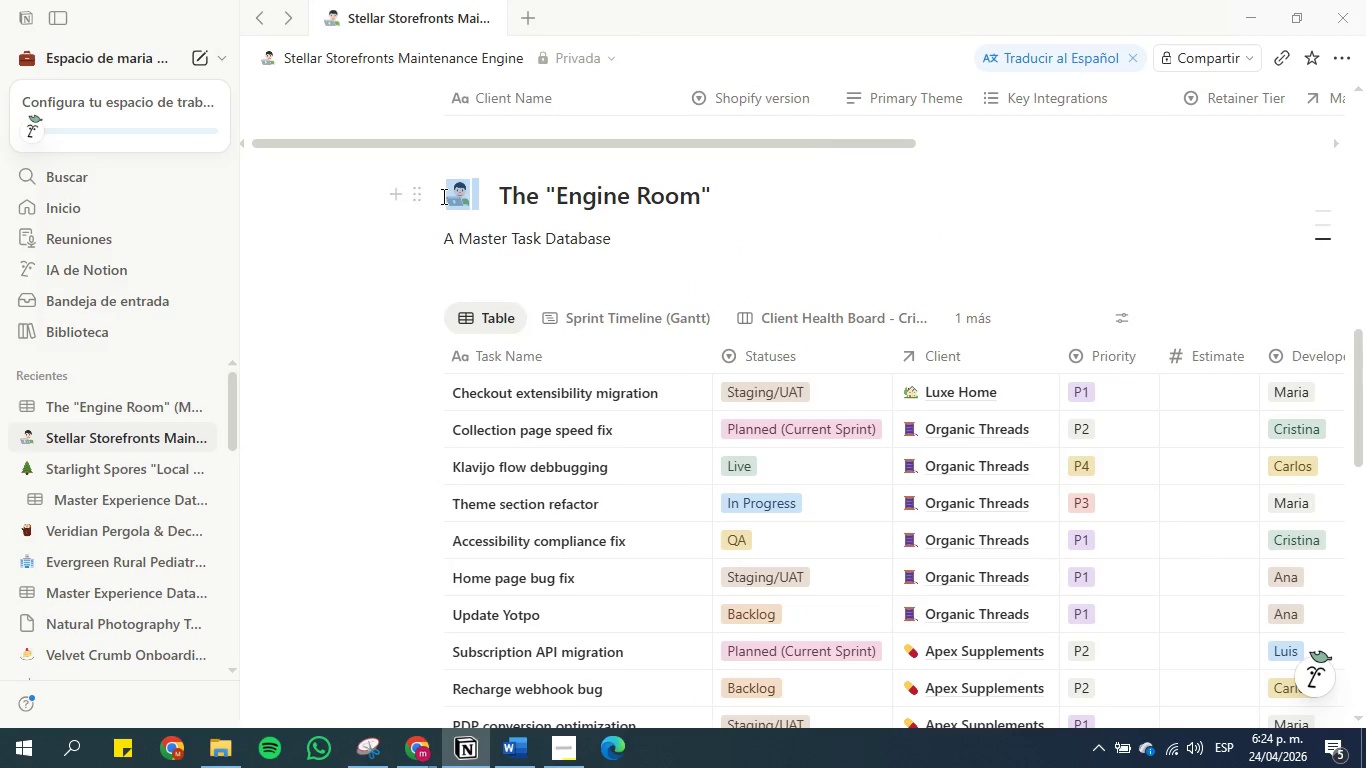 
key(Control+C)
 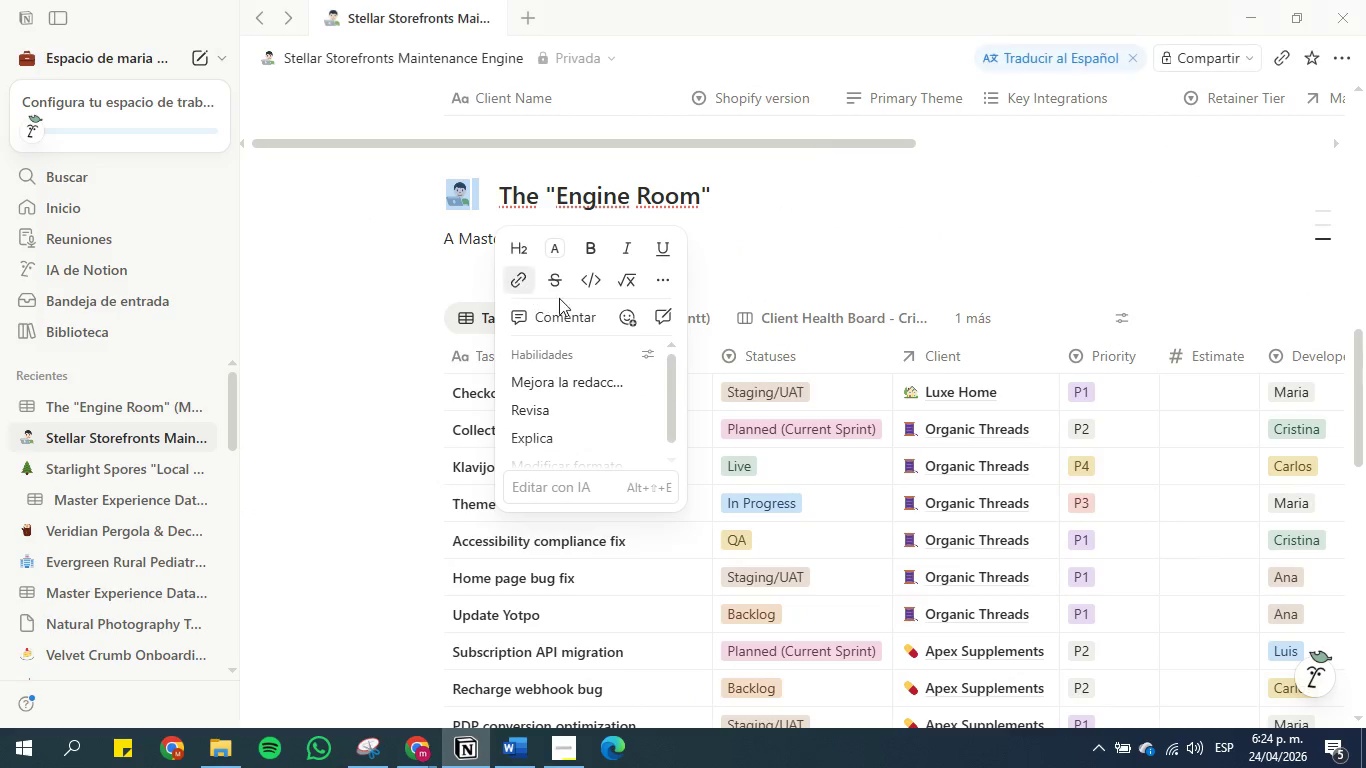 
scroll: coordinate [460, 497], scroll_direction: down, amount: 16.0
 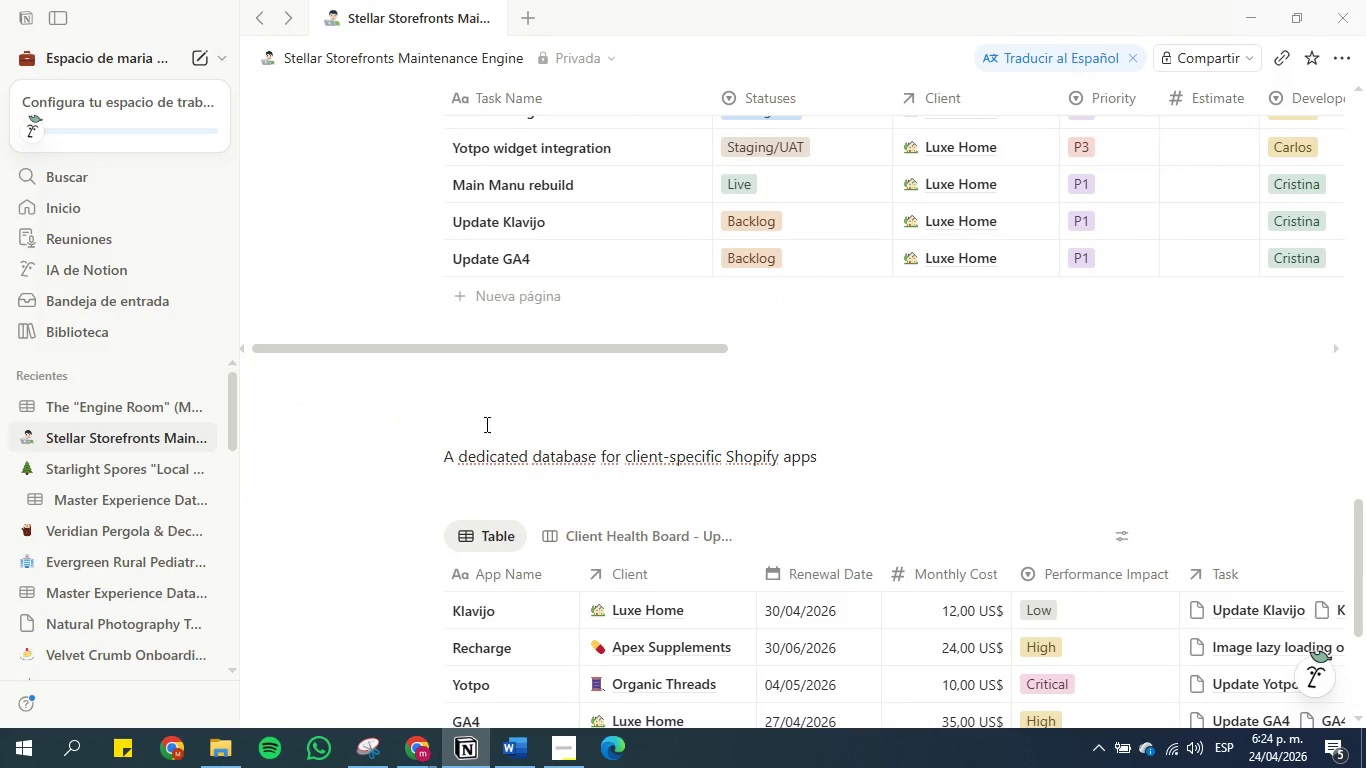 
left_click([483, 413])
 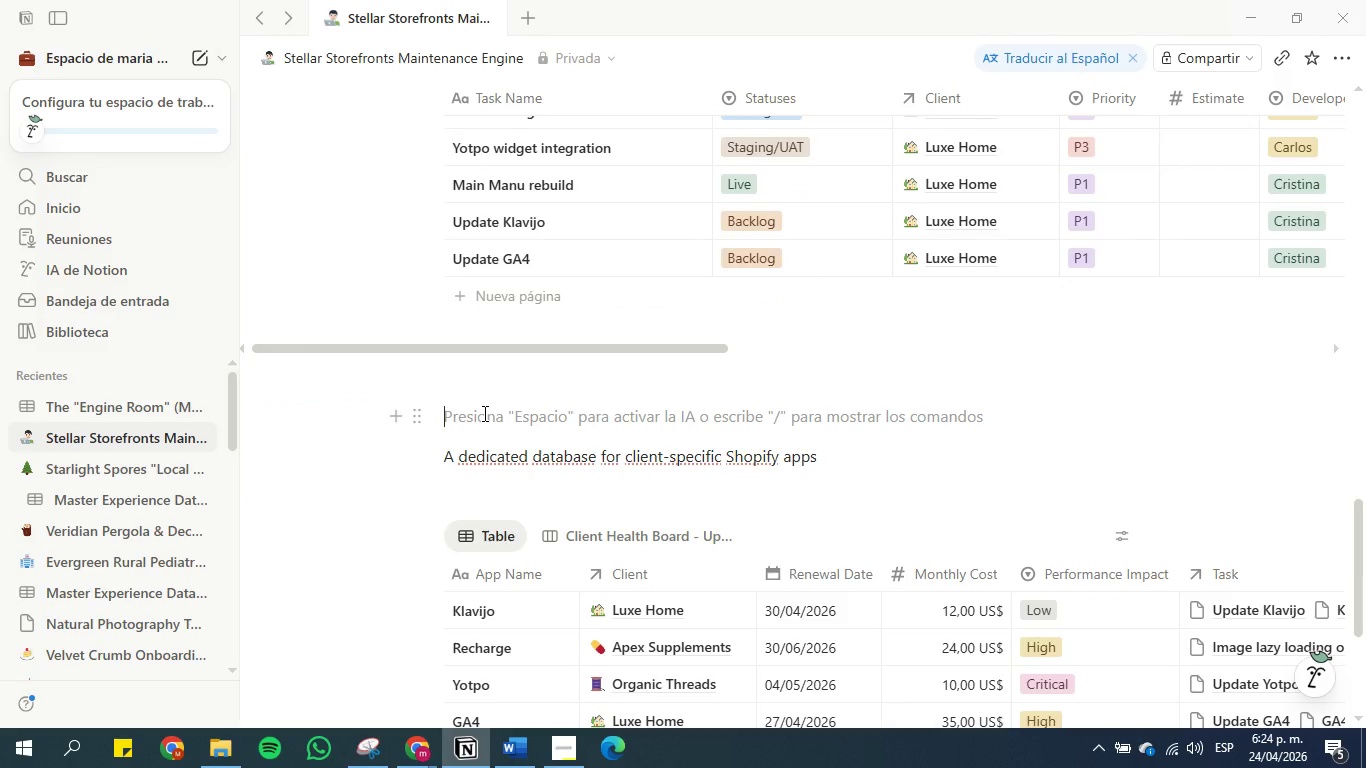 
key(Control+V)
 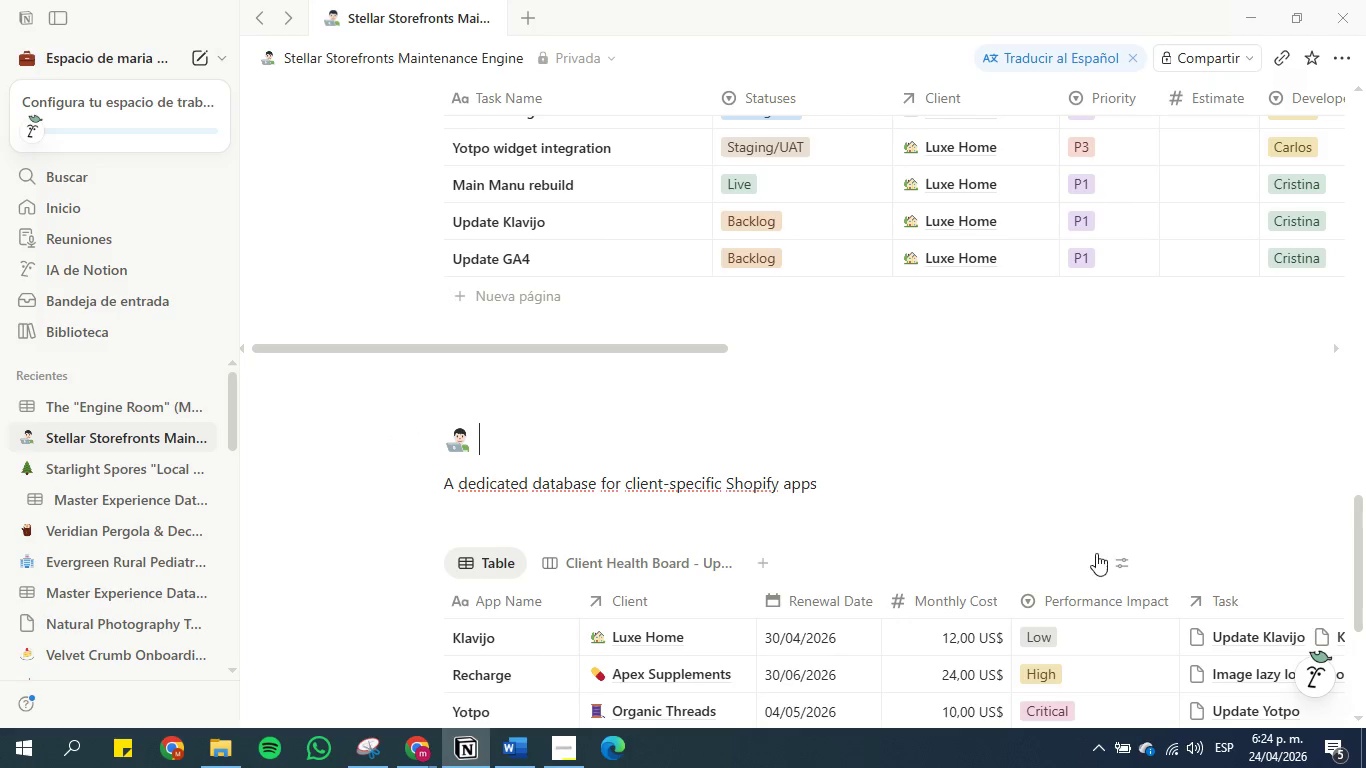 
left_click([1123, 562])
 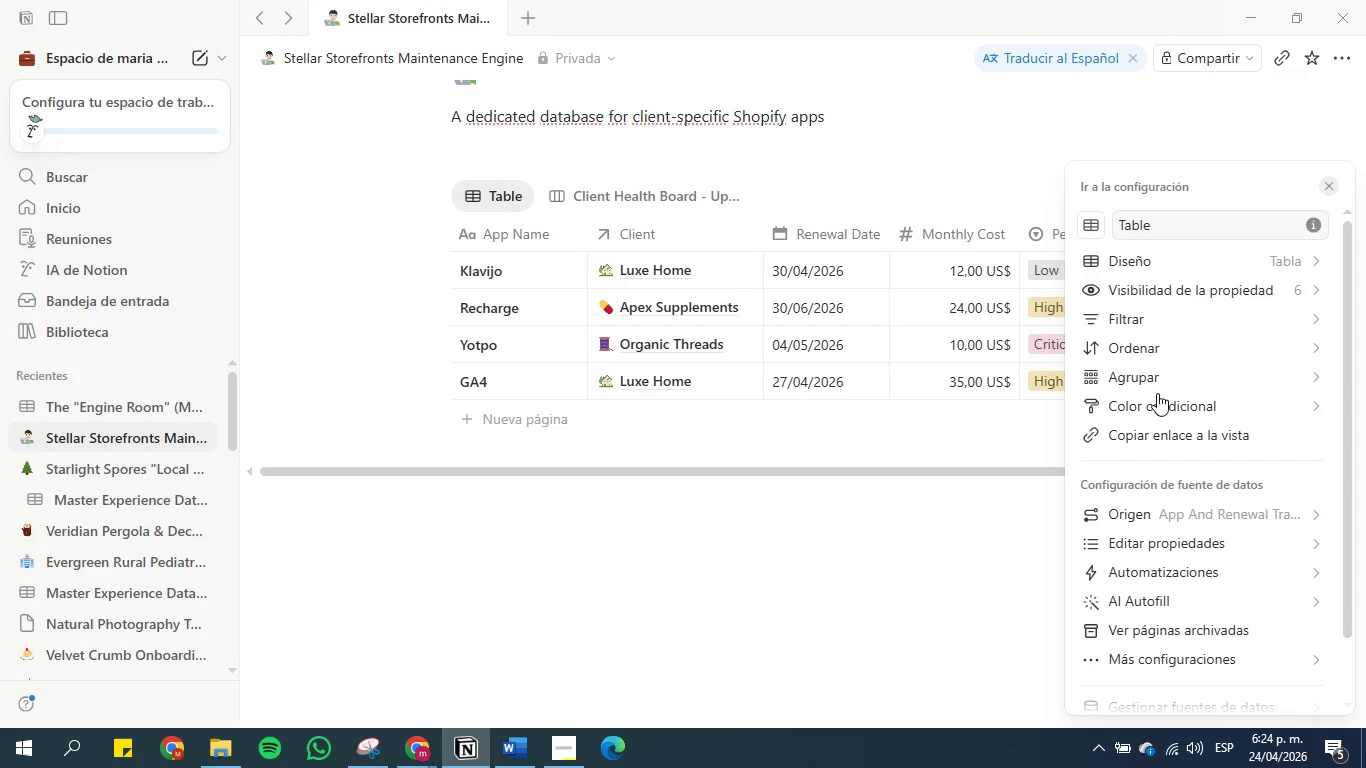 
left_click([1135, 254])
 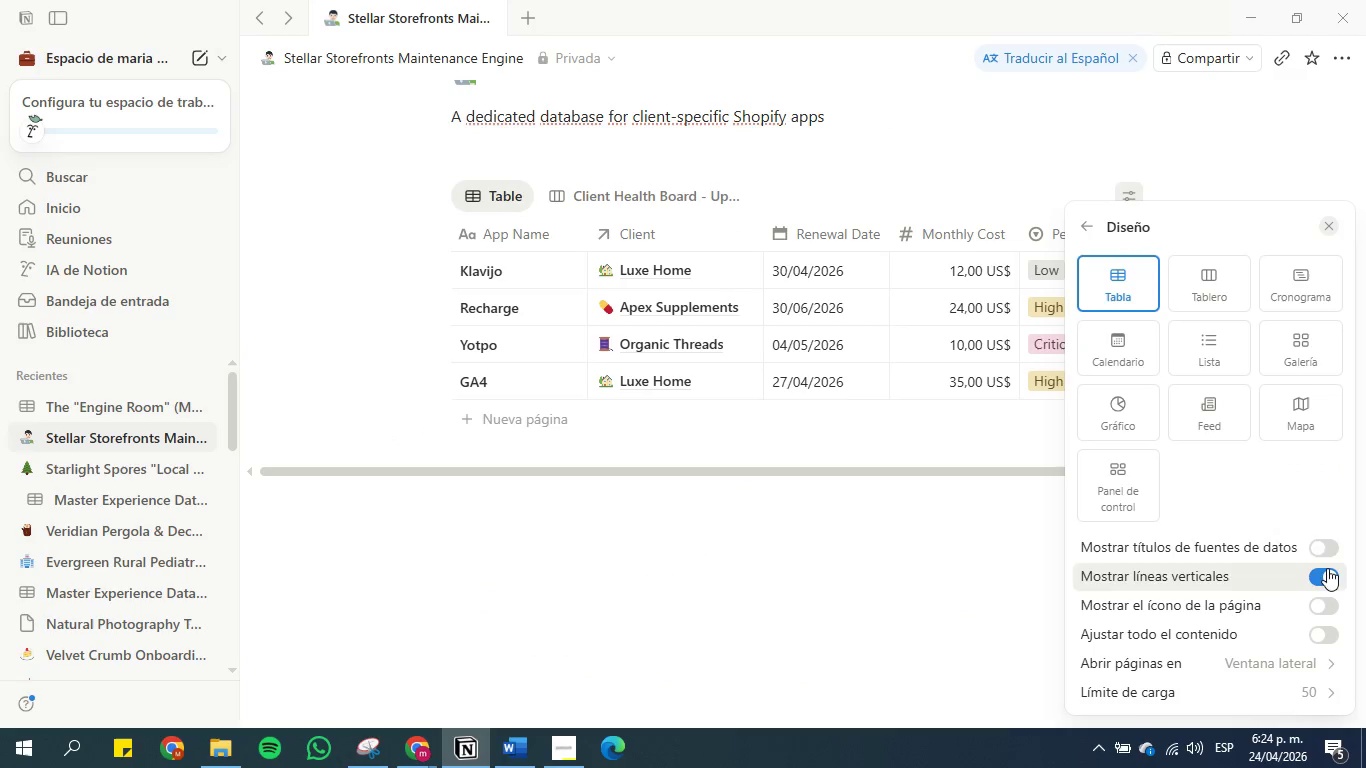 
left_click([1324, 546])
 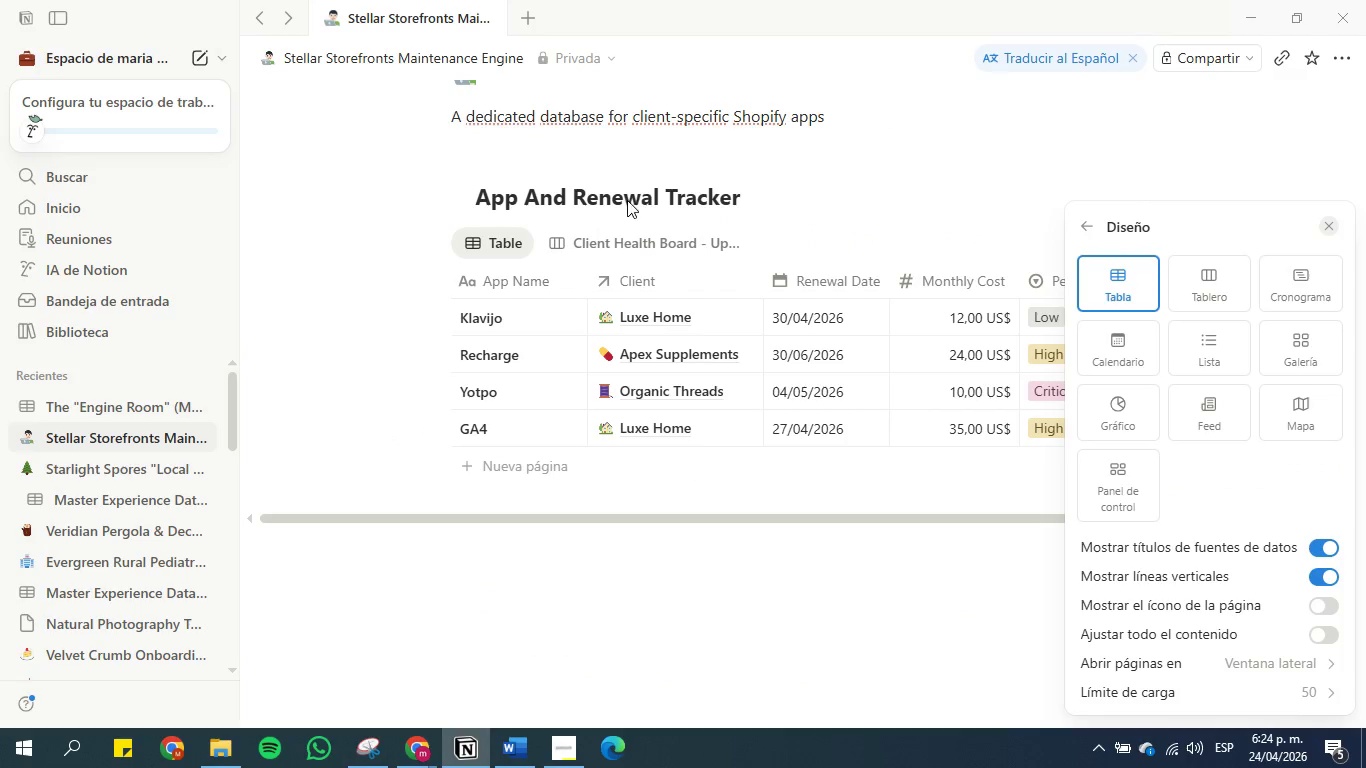 
double_click([628, 198])
 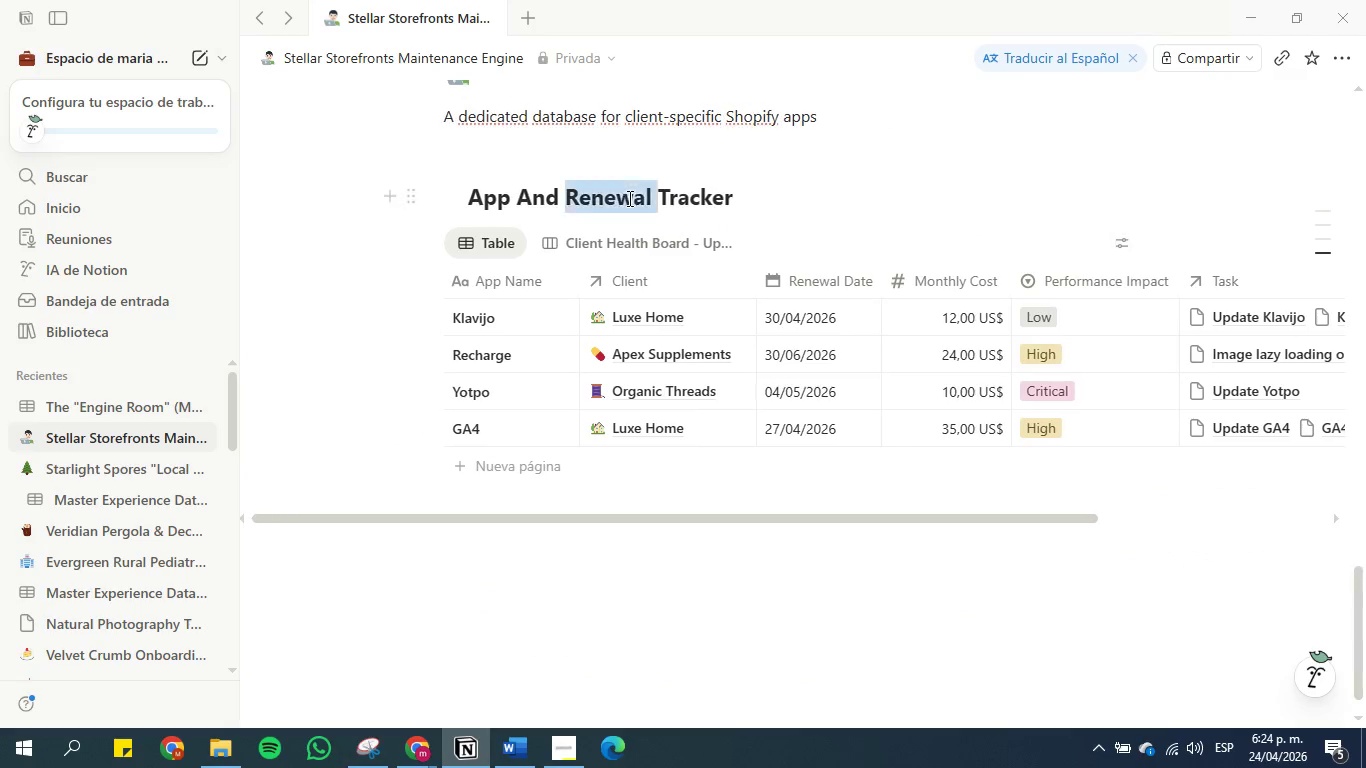 
triple_click([628, 197])
 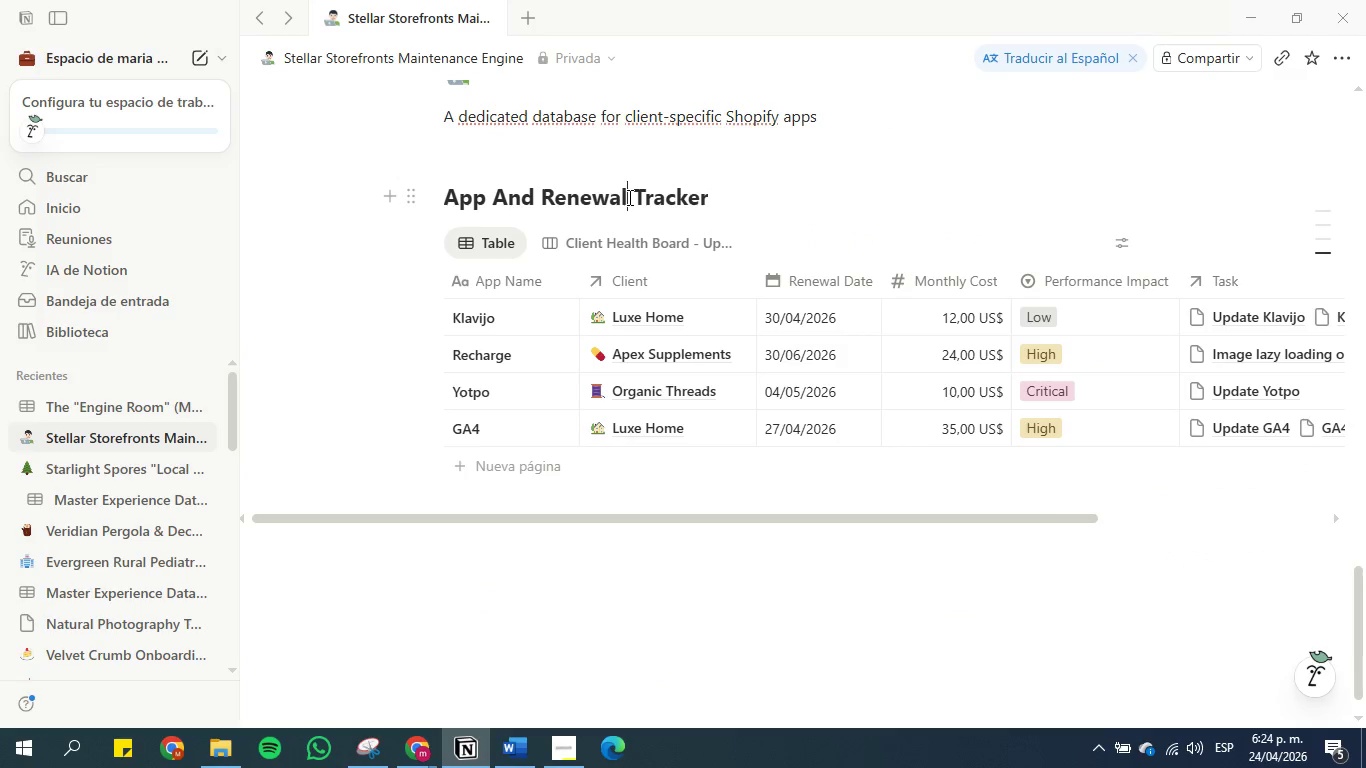 
triple_click([628, 197])
 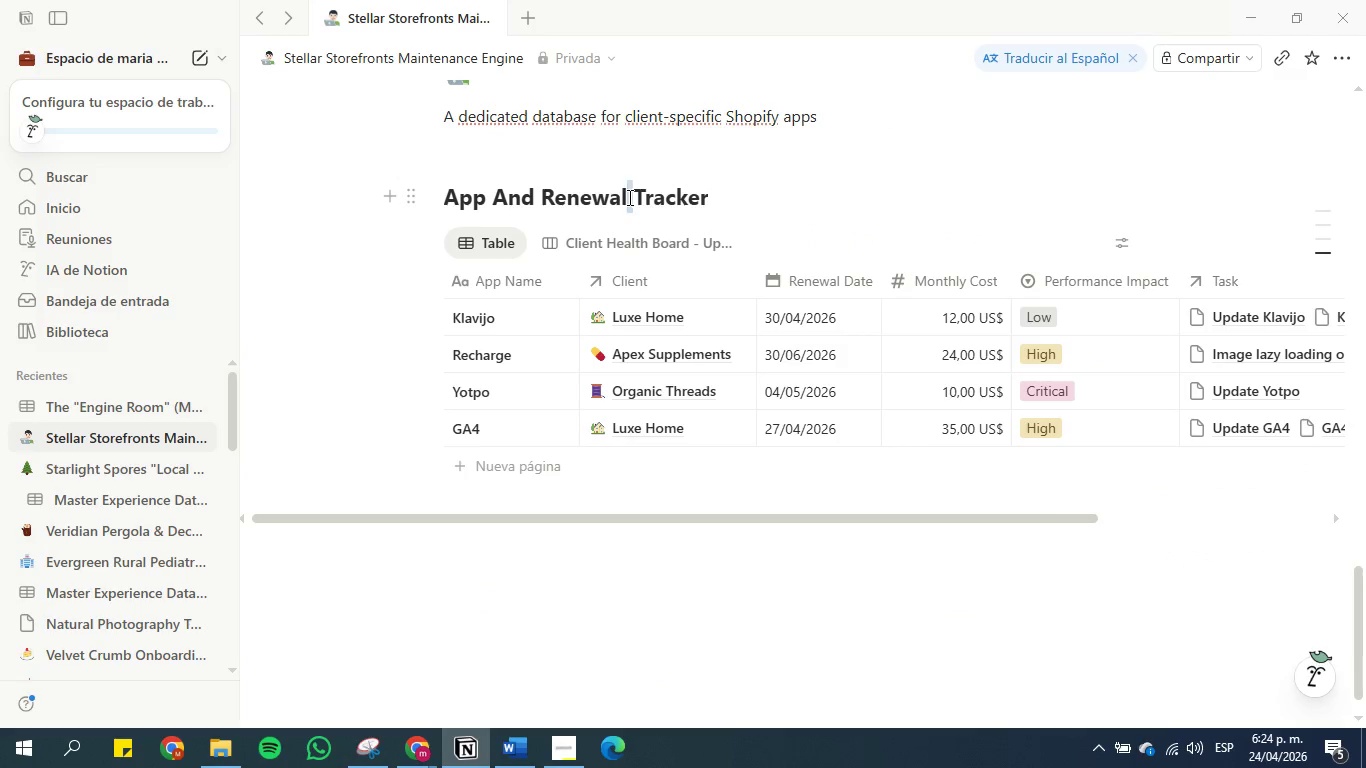 
triple_click([628, 197])
 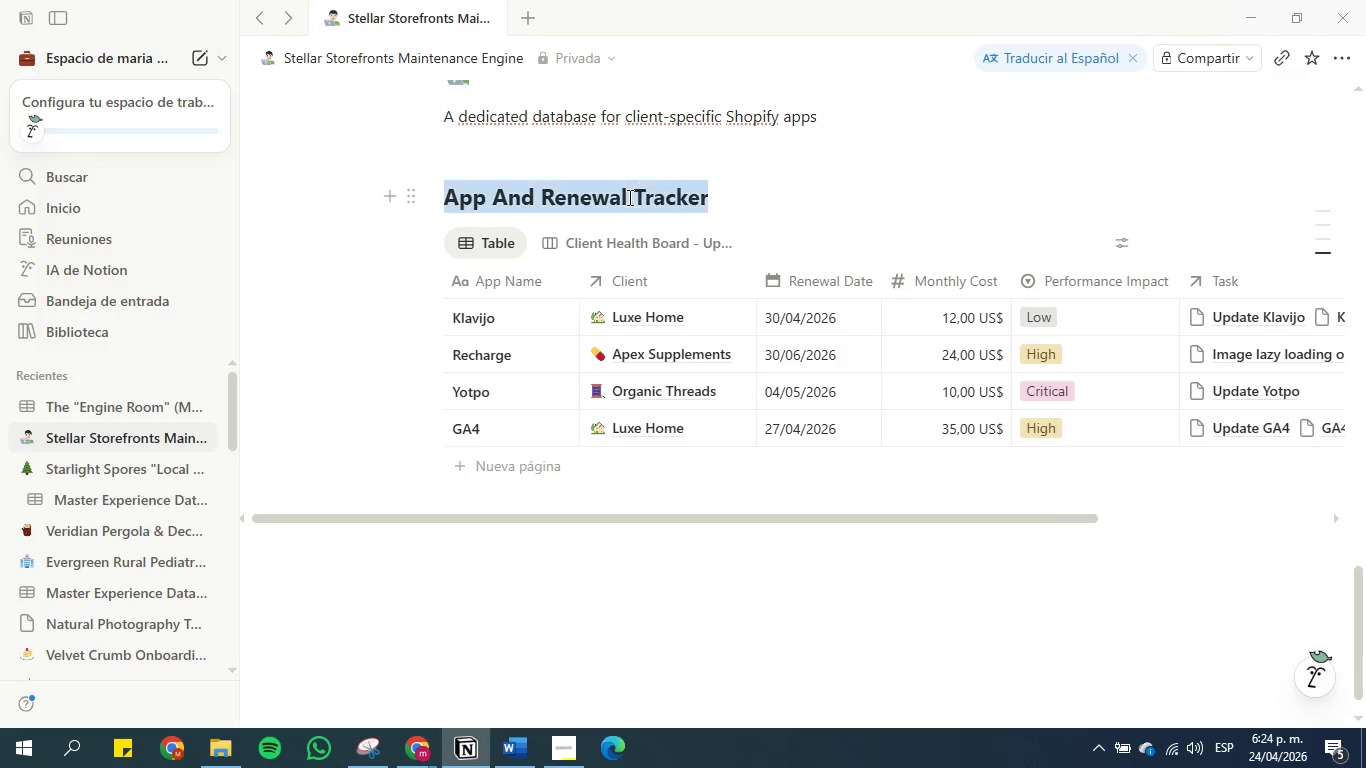 
triple_click([628, 197])
 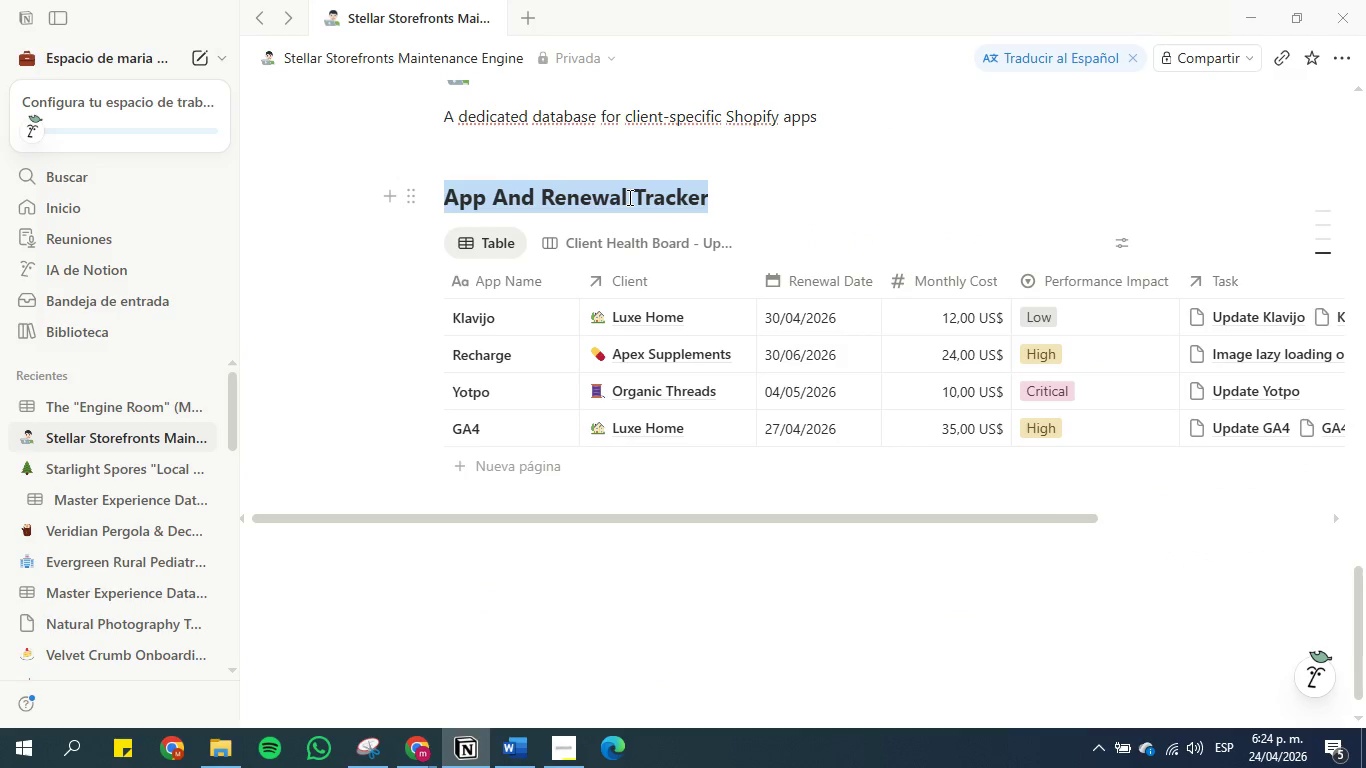 
key(Control+C)
 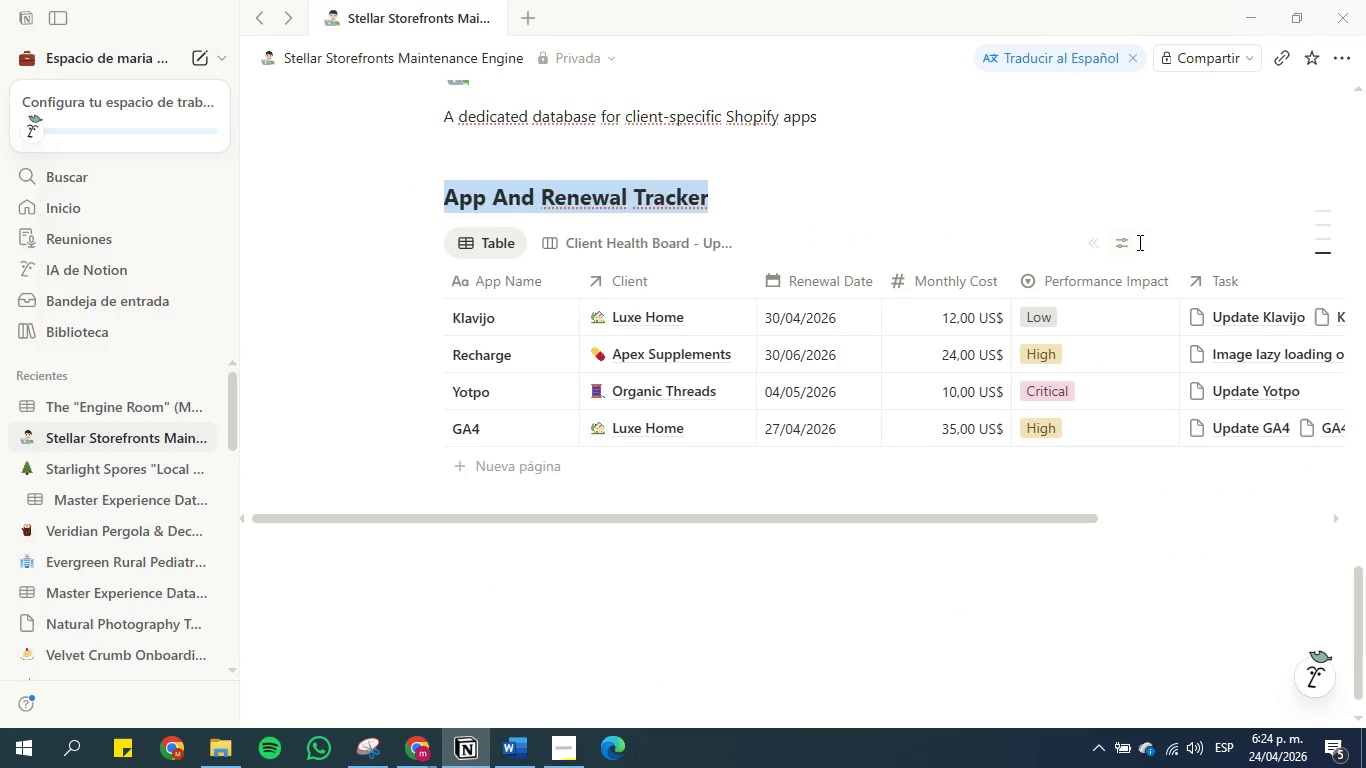 
double_click([1126, 242])
 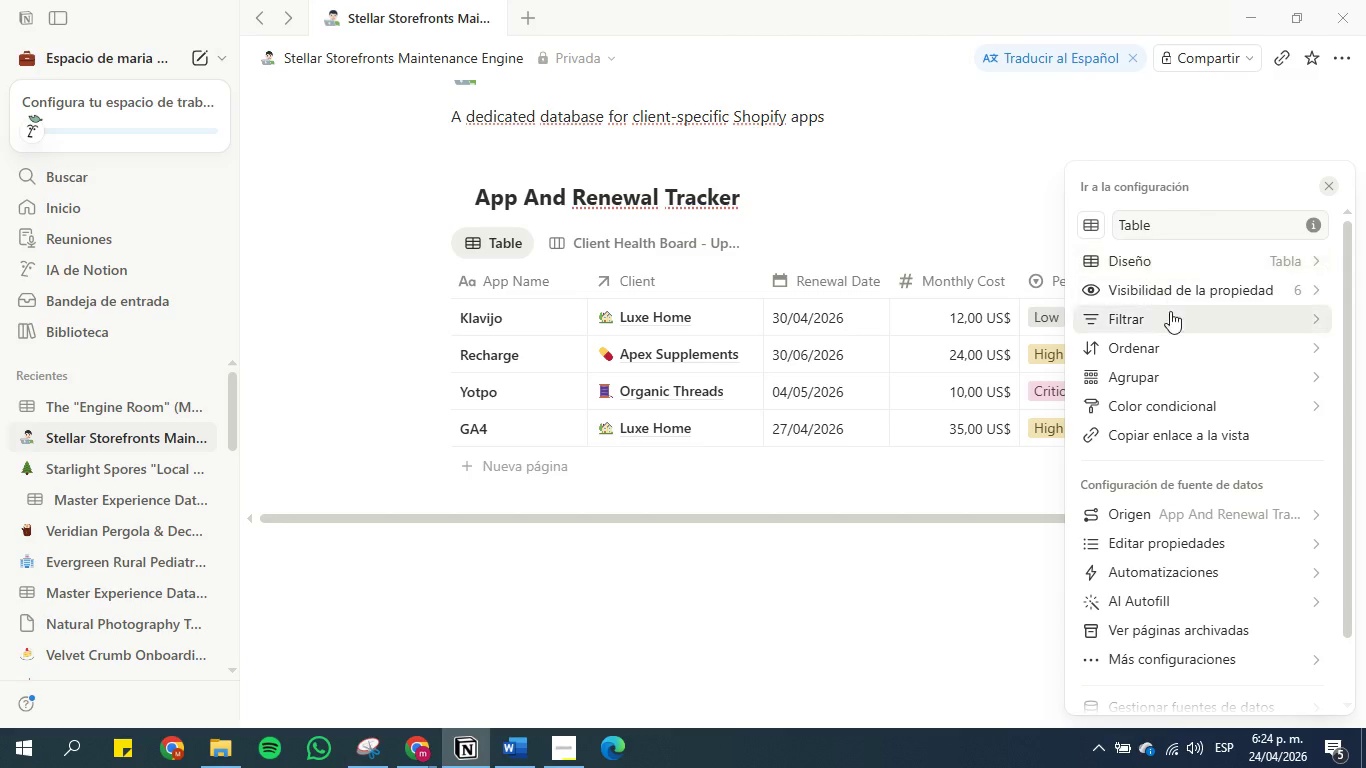 
left_click([1170, 252])
 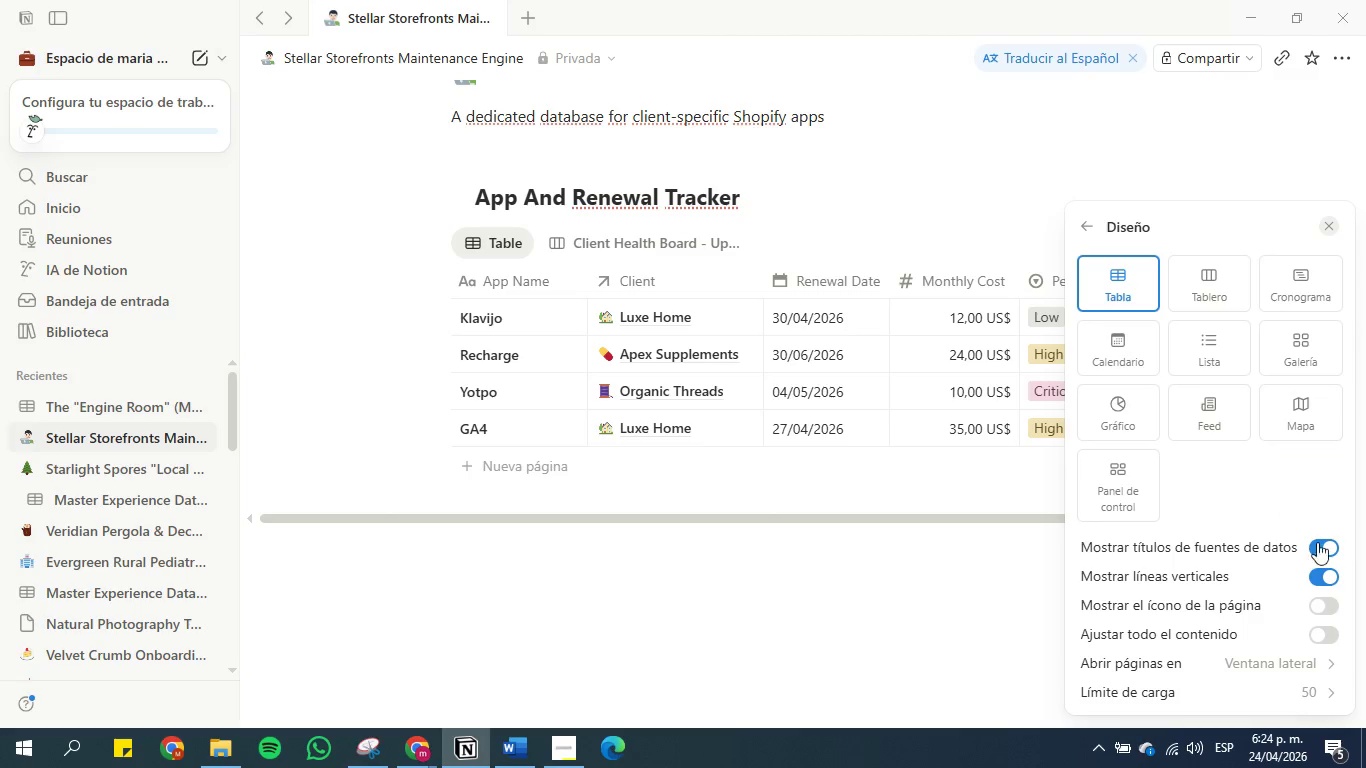 
left_click([1320, 546])
 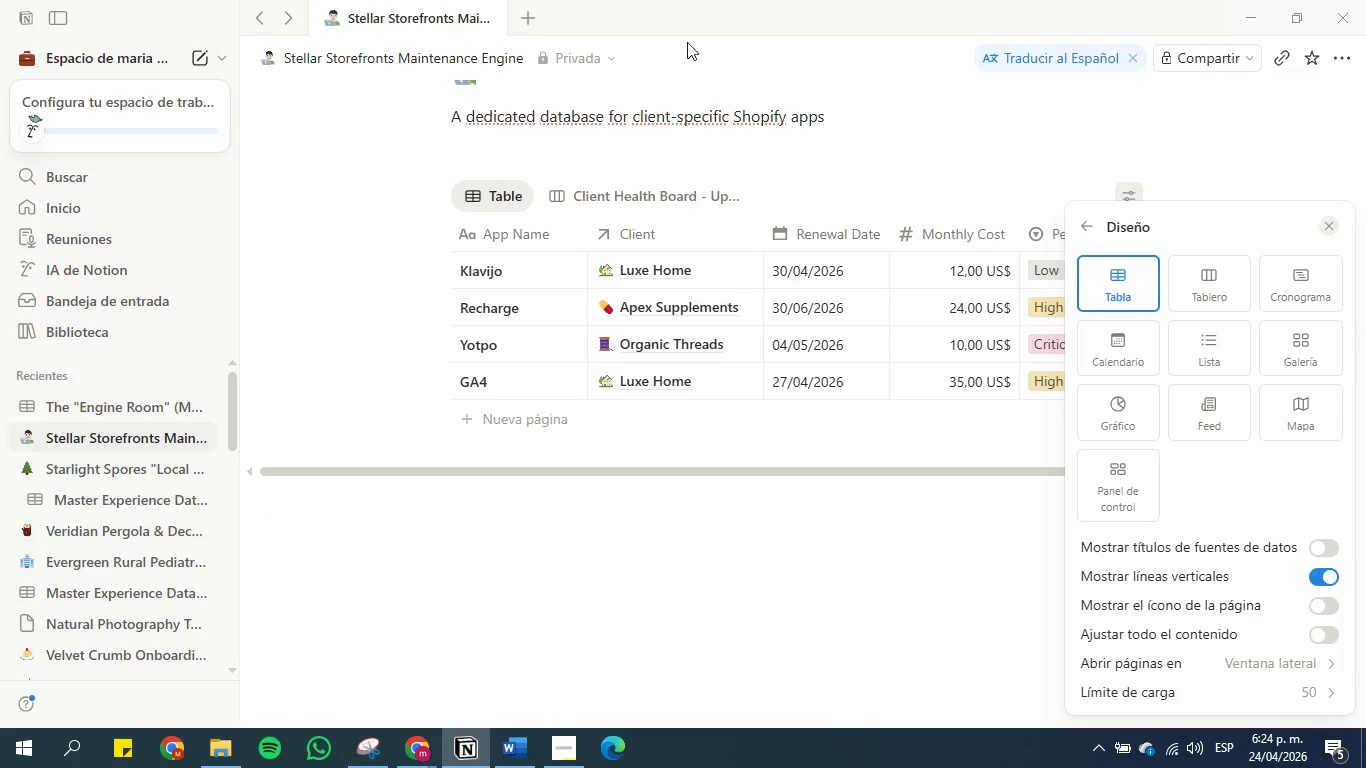 
scroll: coordinate [623, 120], scroll_direction: up, amount: 1.0
 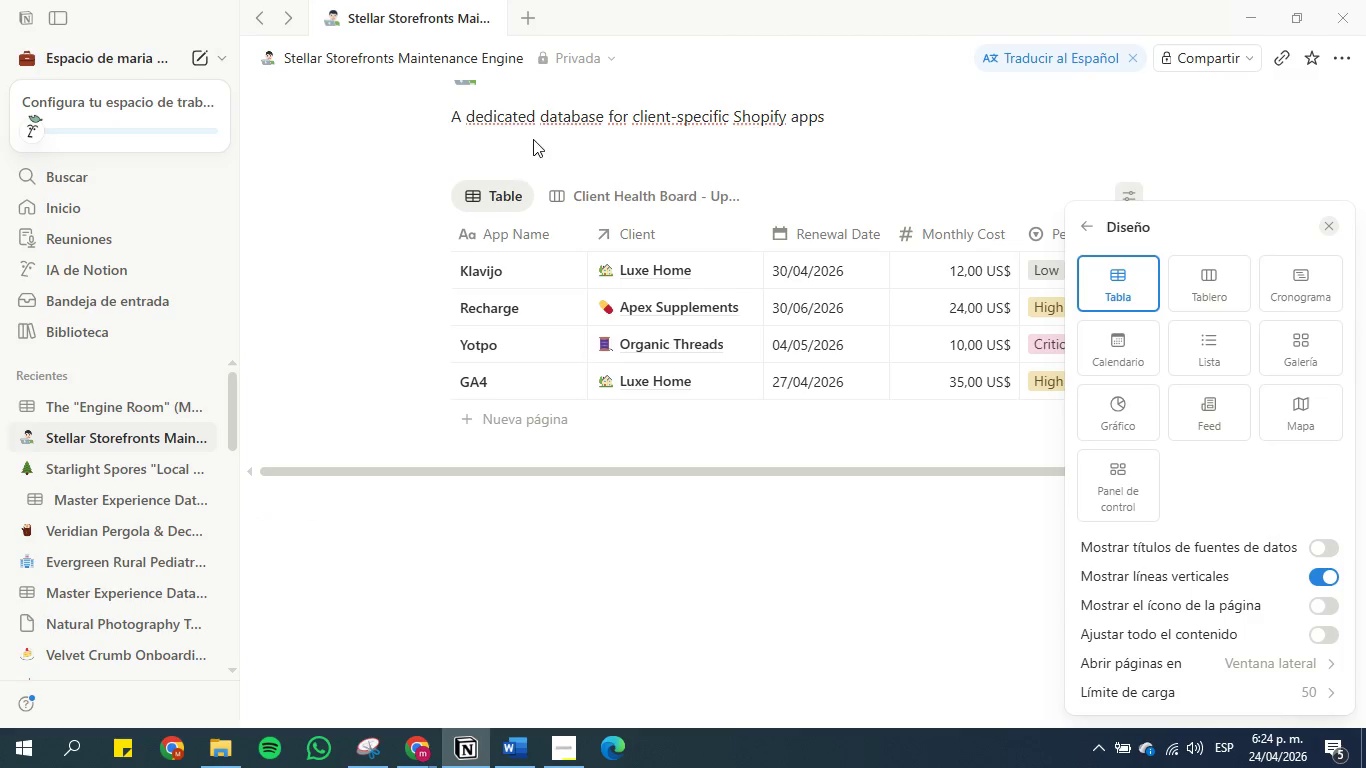 
left_click([557, 118])
 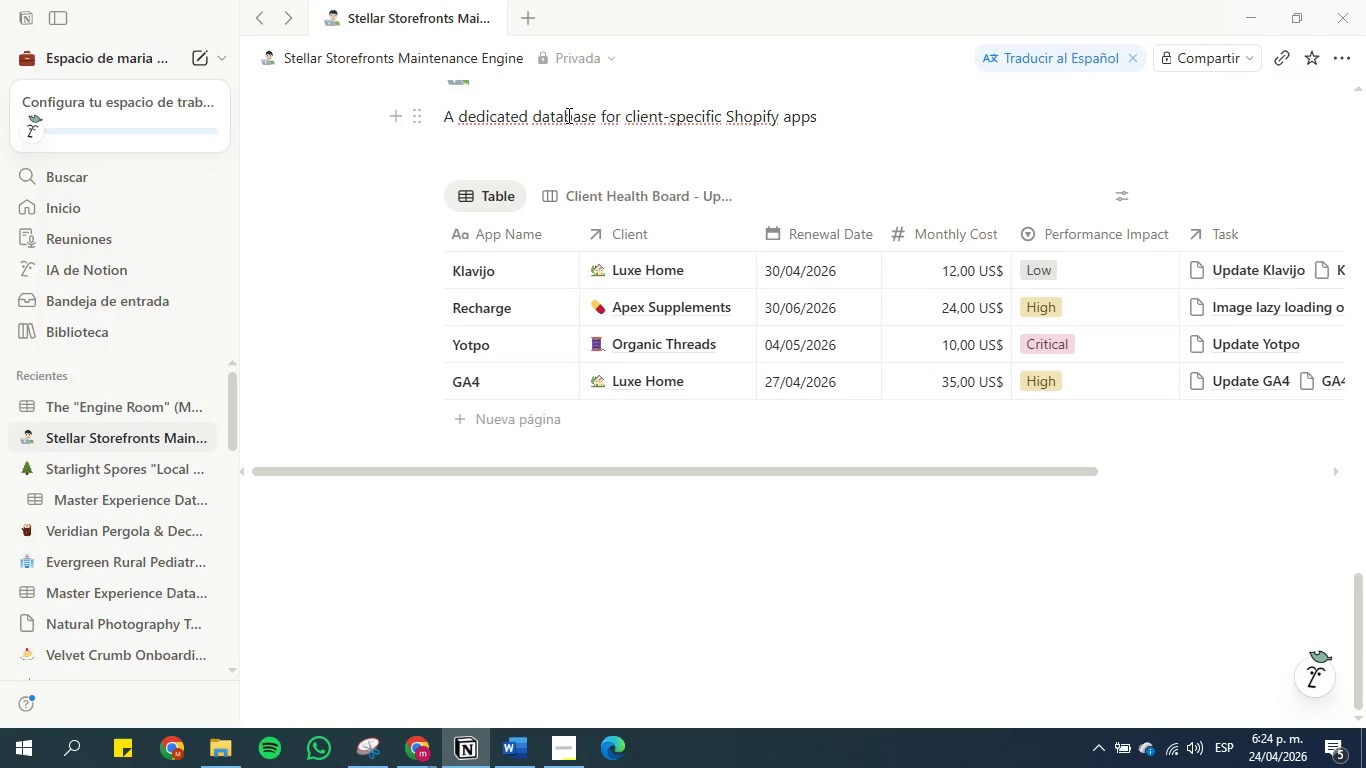 
scroll: coordinate [567, 122], scroll_direction: up, amount: 6.0
 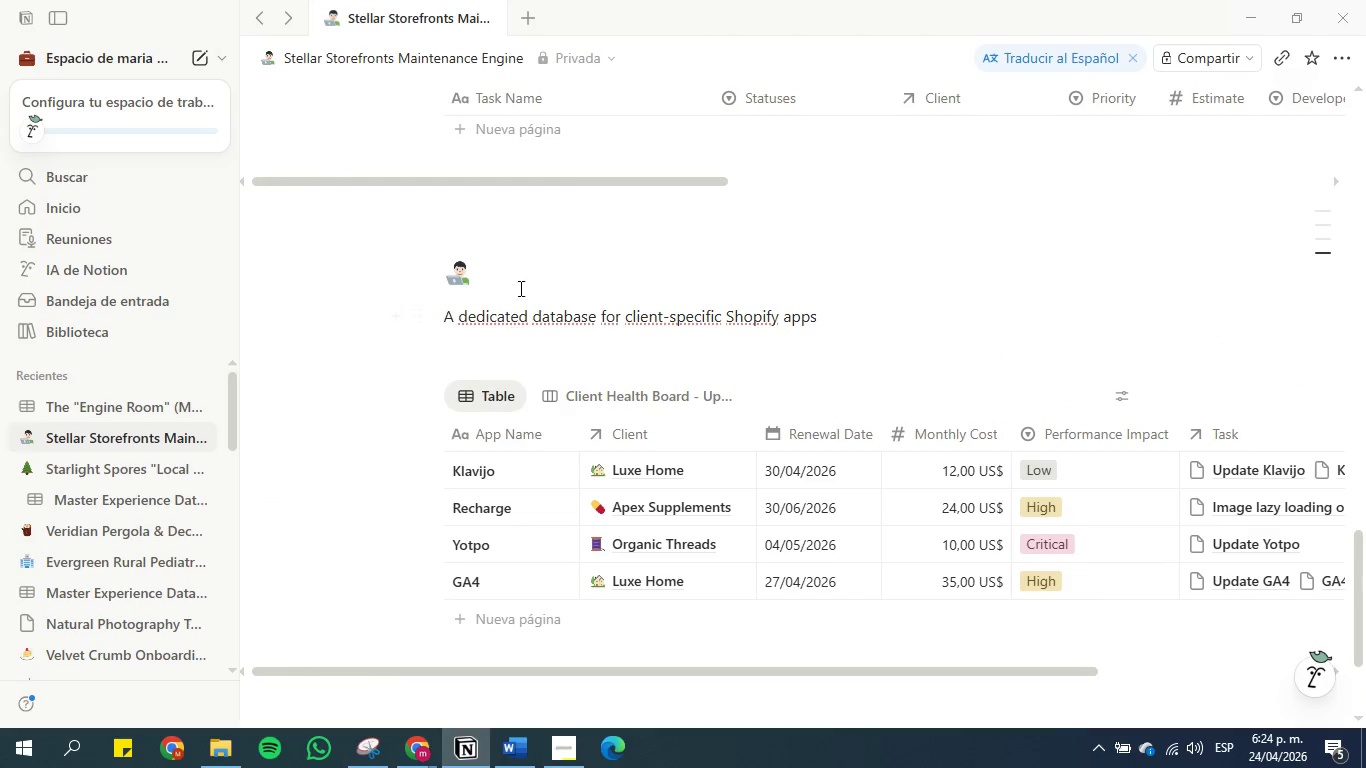 
left_click([519, 274])
 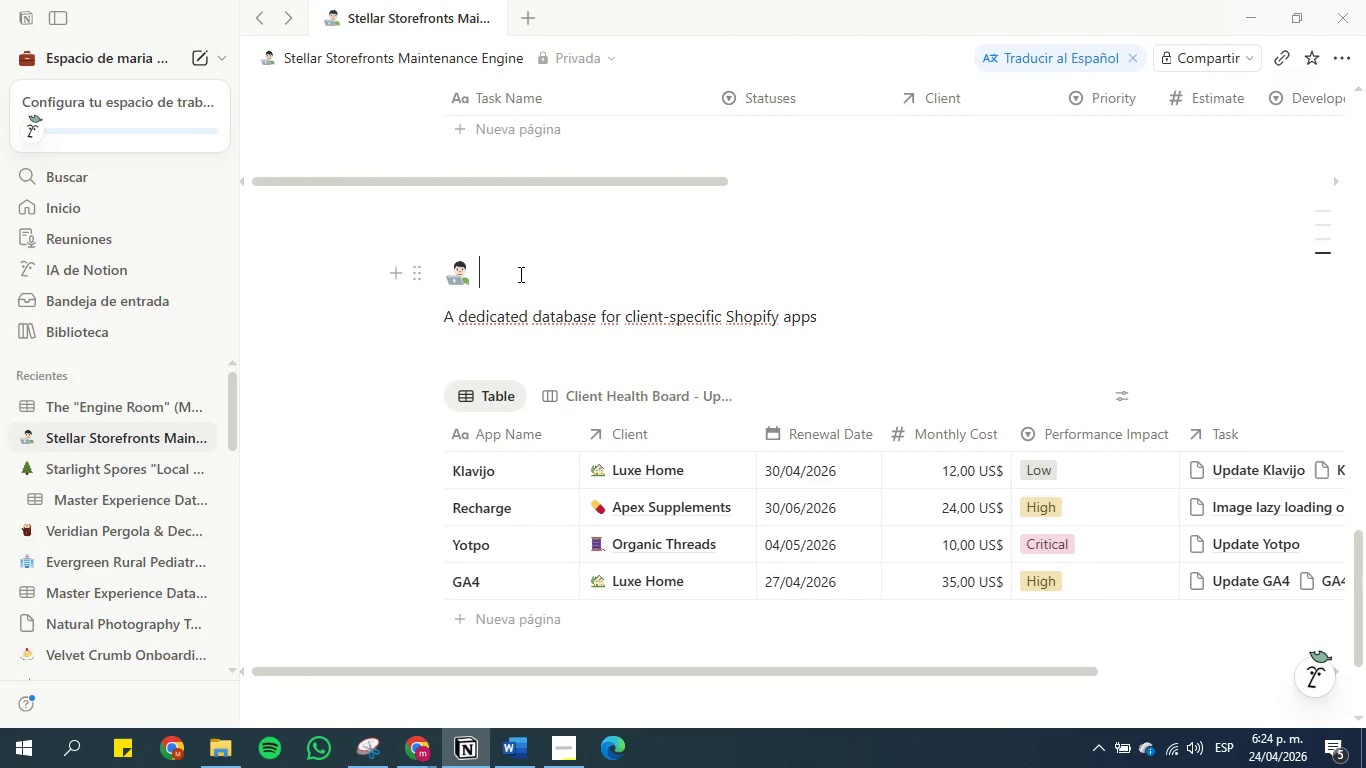 
key(Control+V)
 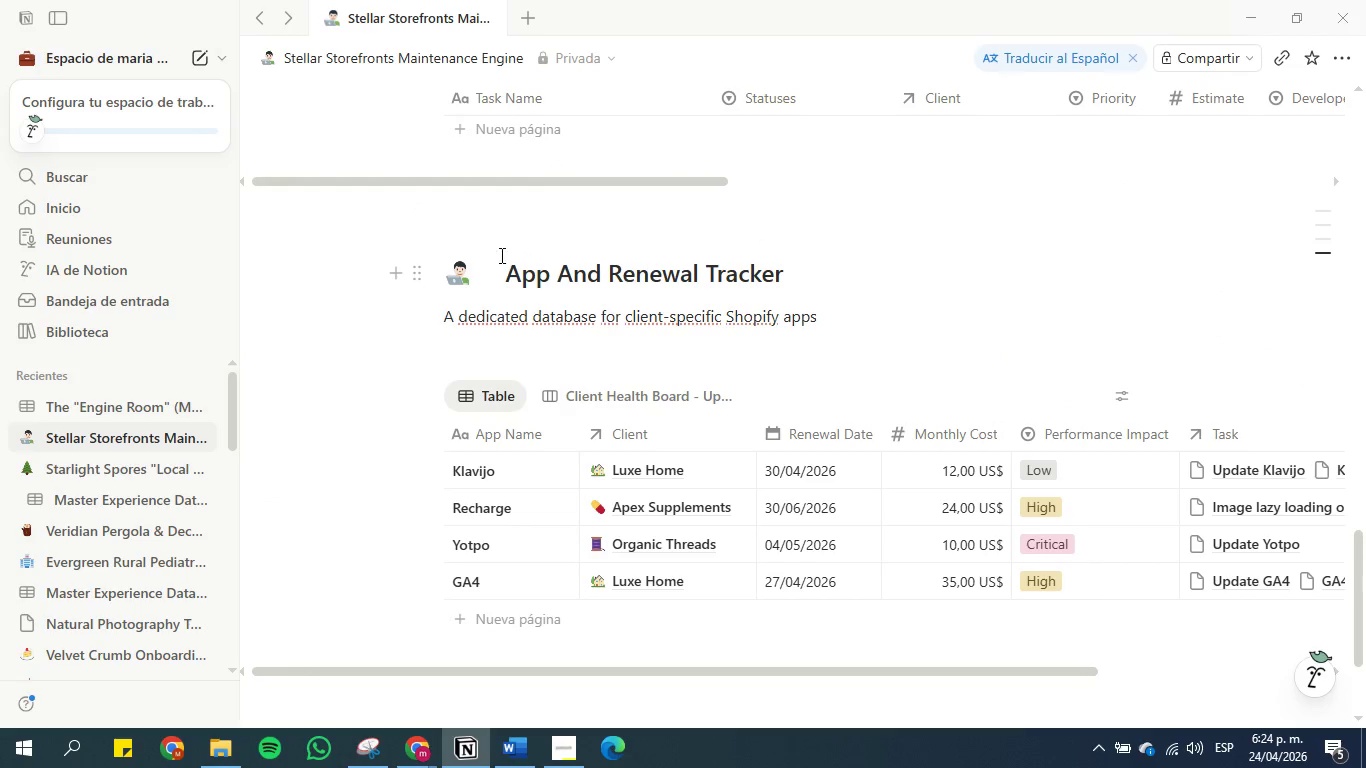 
left_click([505, 259])
 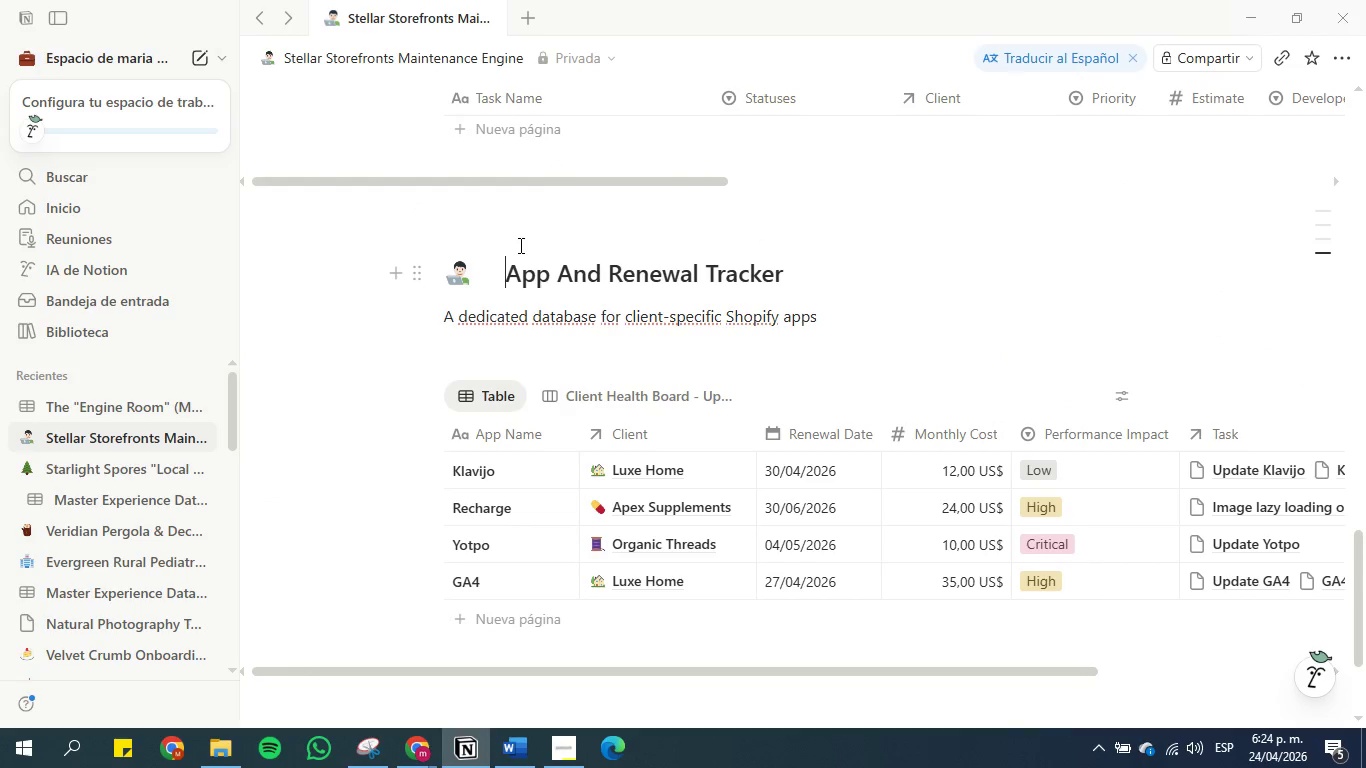 
key(Backspace)
 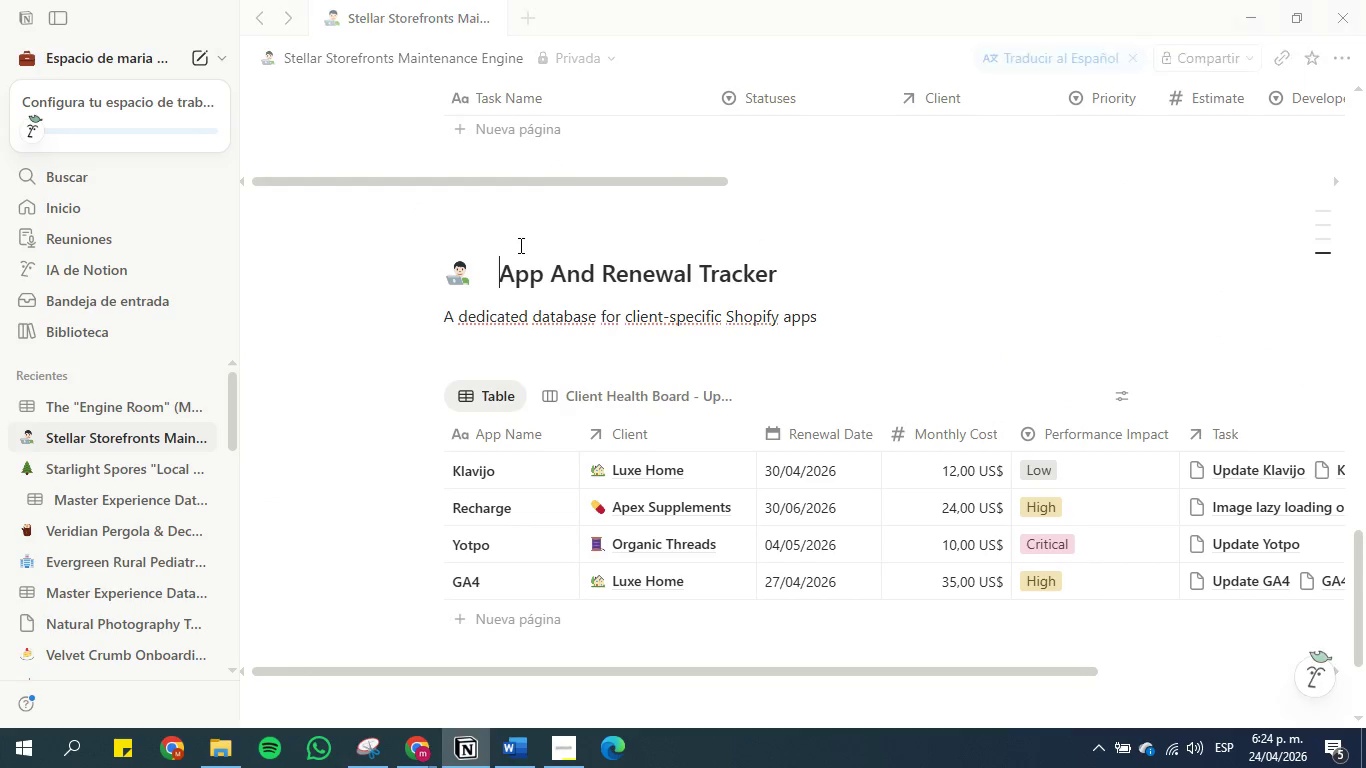 
key(Backspace)
 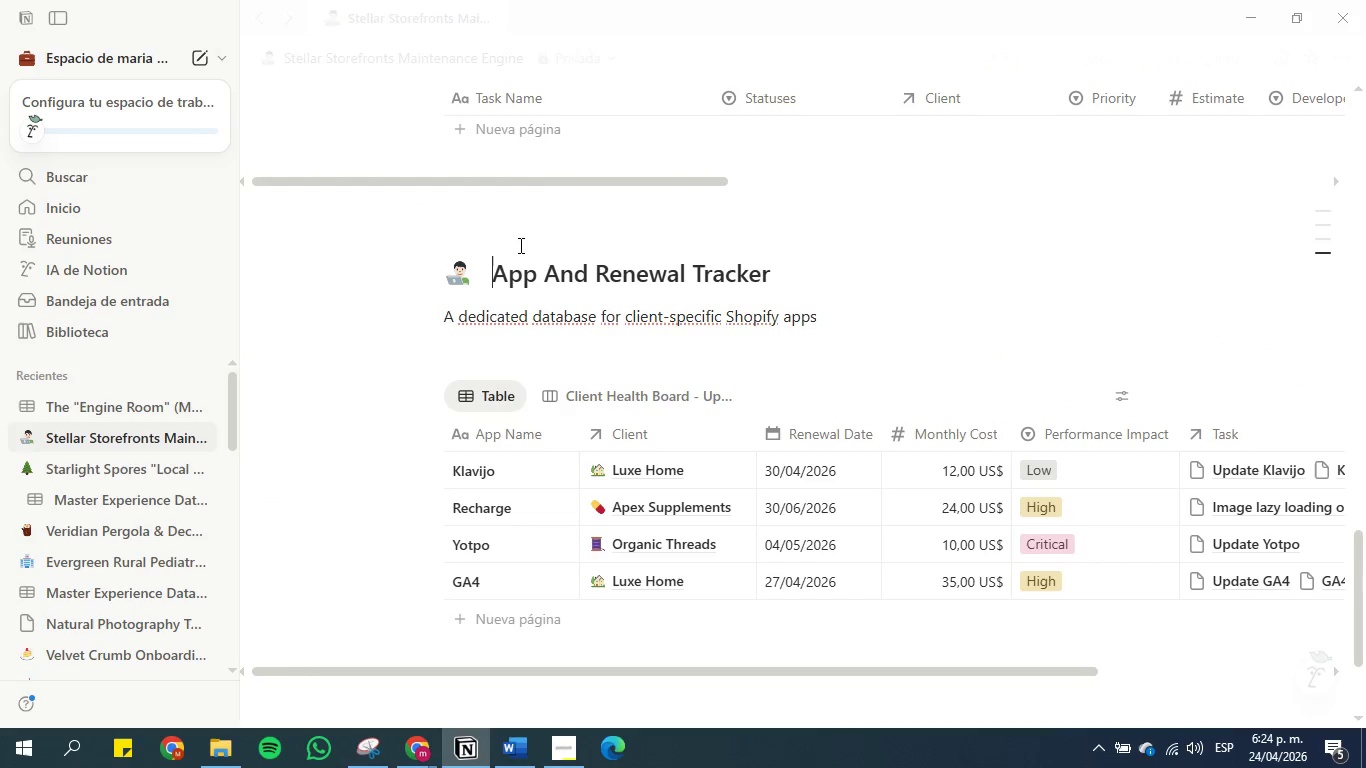 
key(Backspace)
 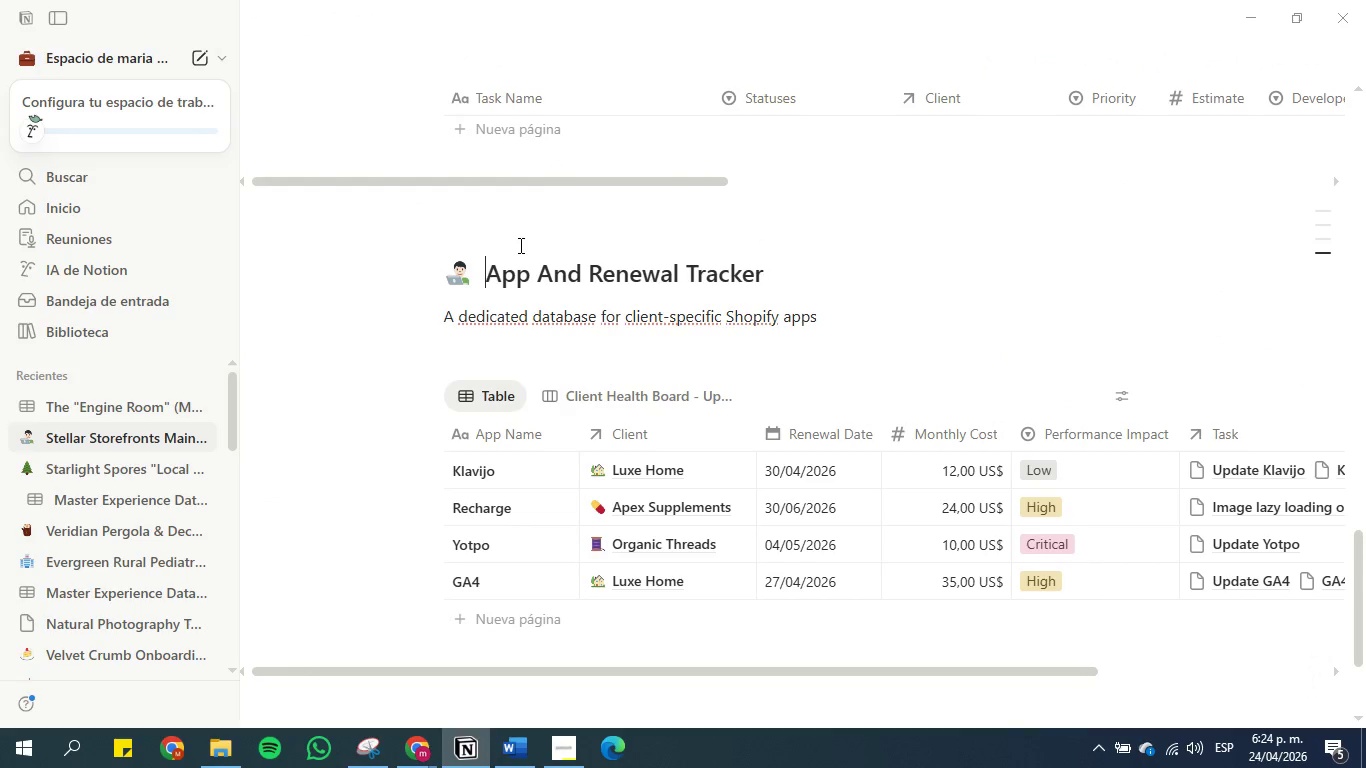 
key(Backspace)
 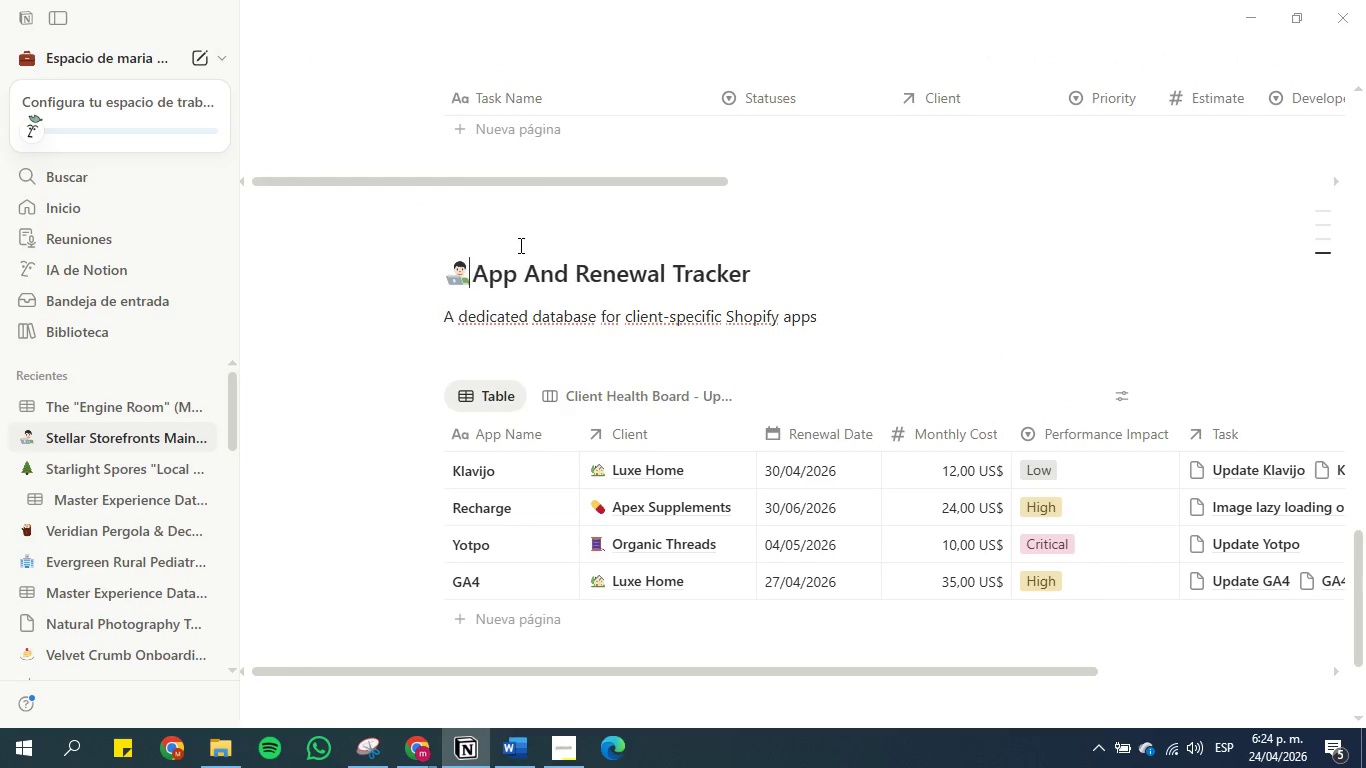 
key(Backspace)
 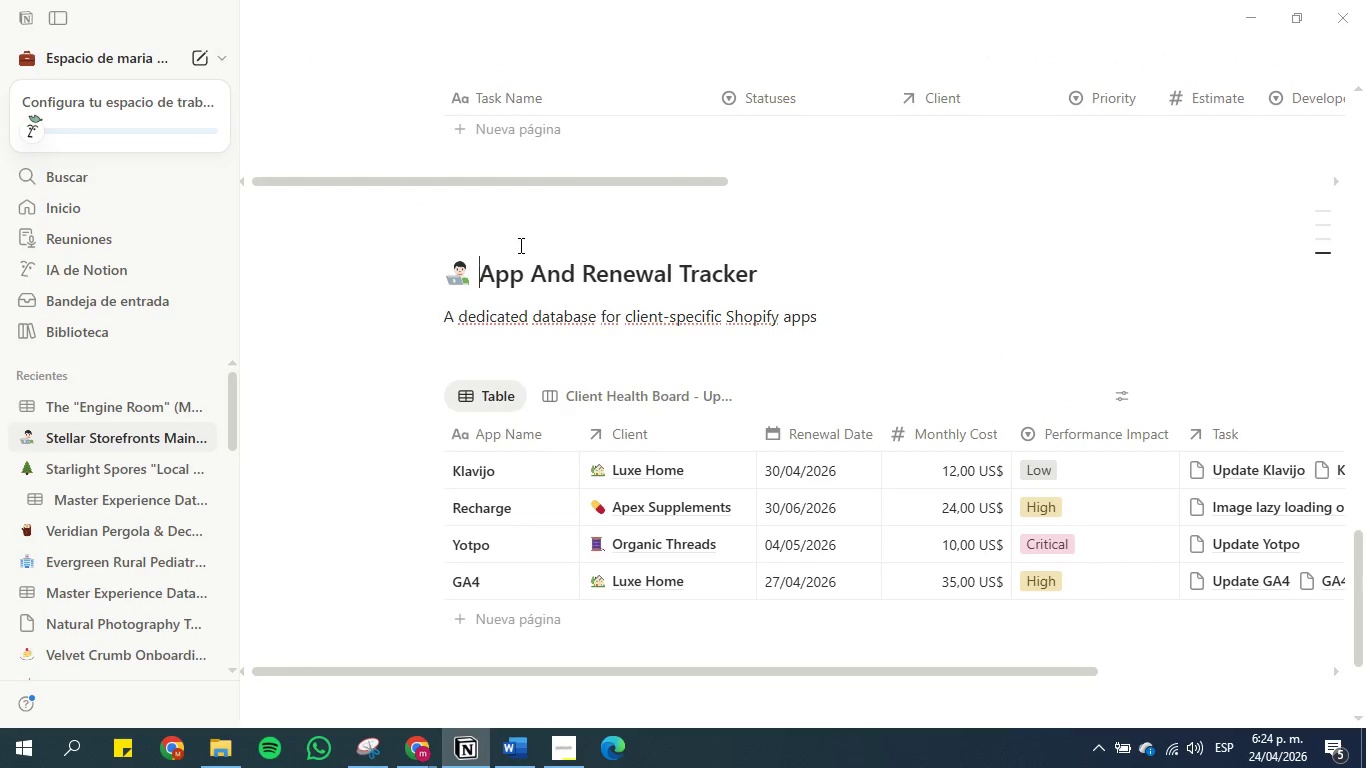 
key(Space)
 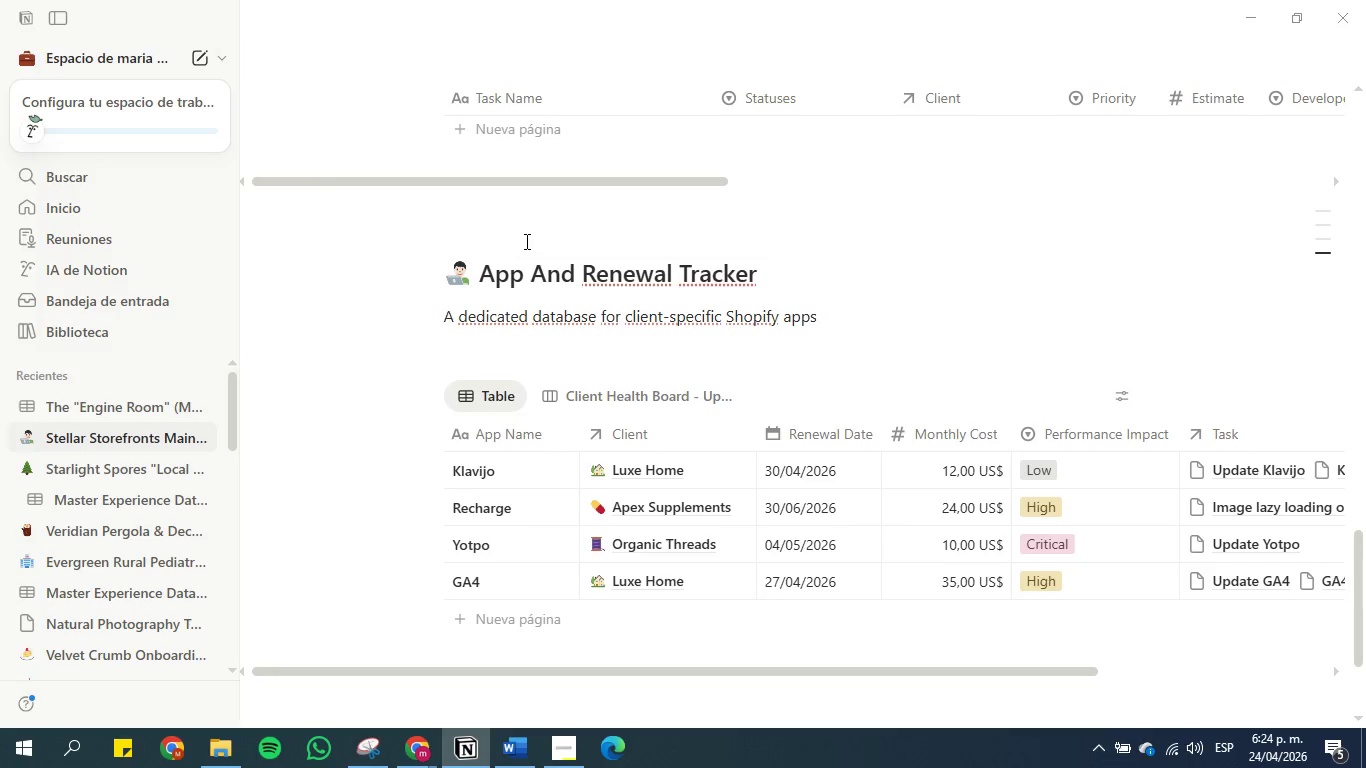 
scroll: coordinate [535, 312], scroll_direction: up, amount: 11.0
 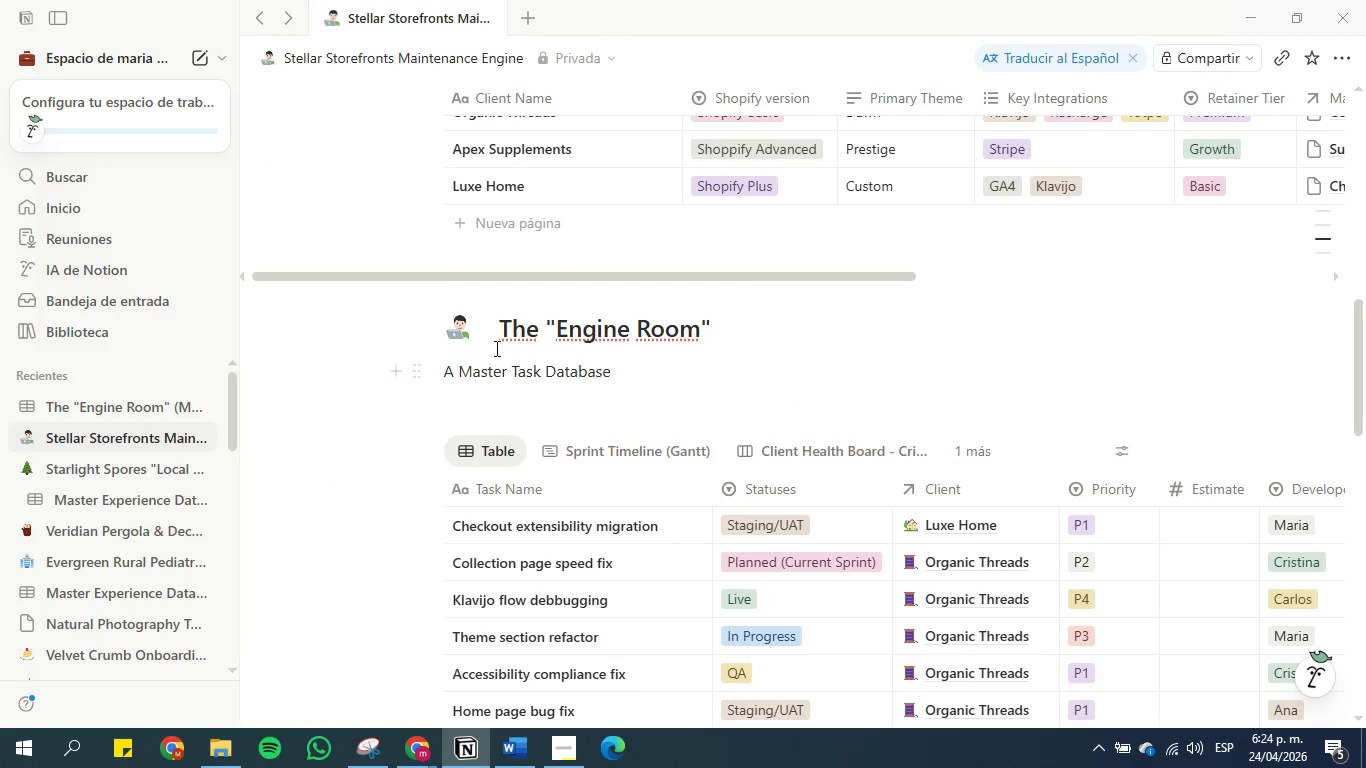 
left_click([502, 334])
 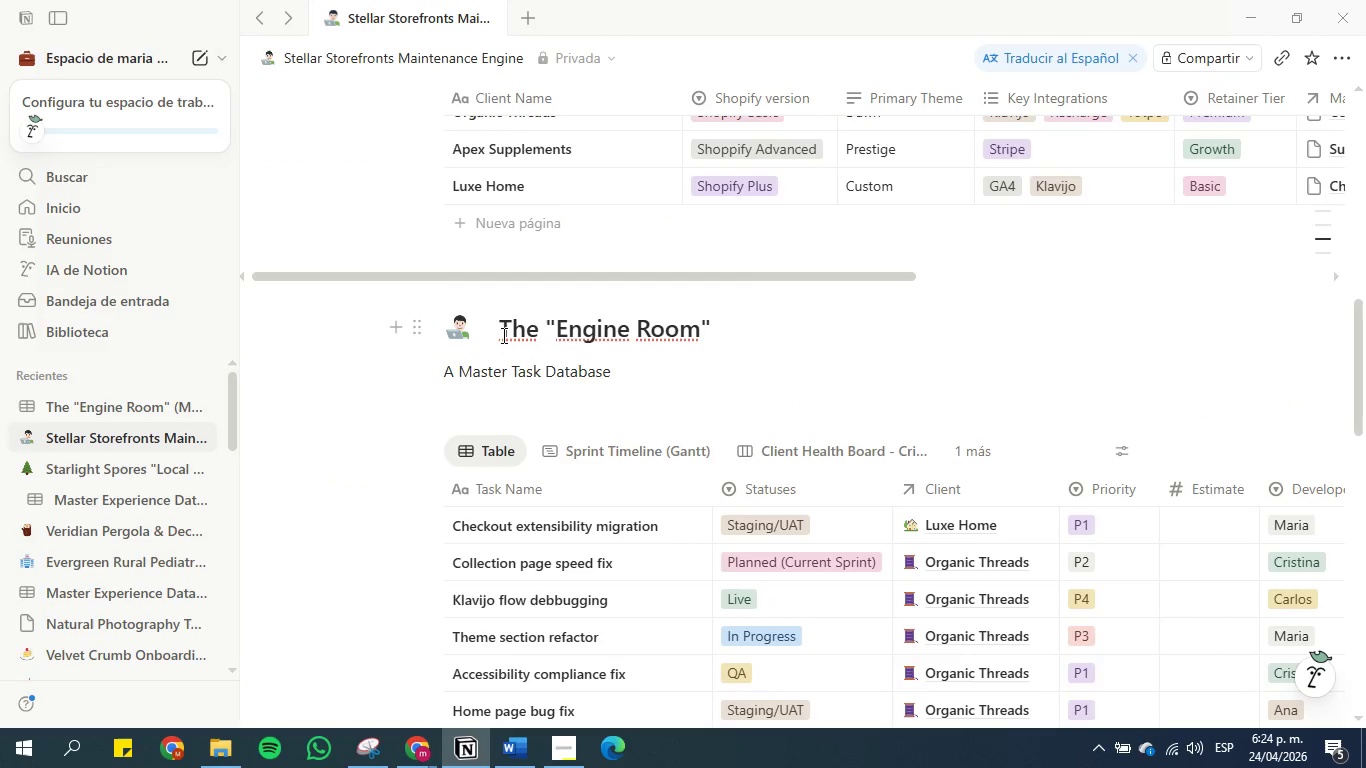 
key(Backspace)
 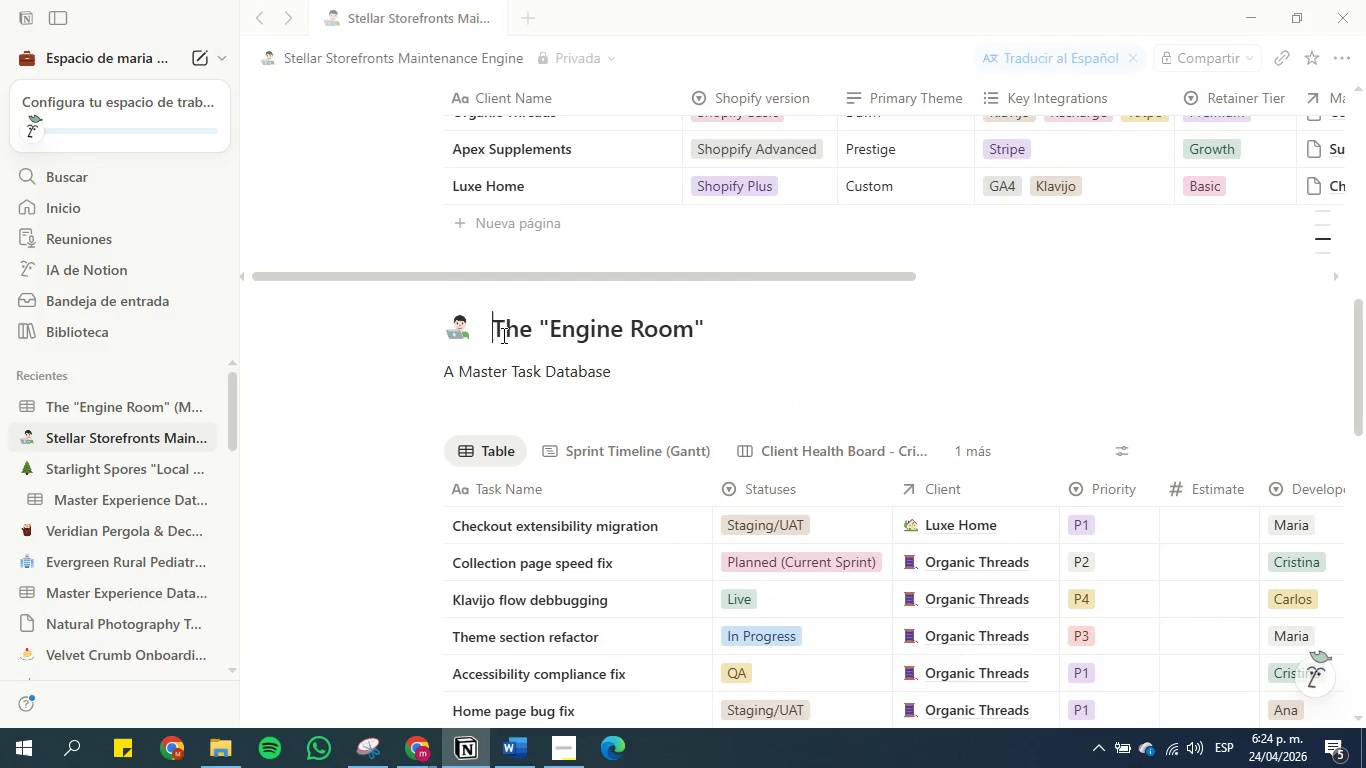 
key(Backspace)
 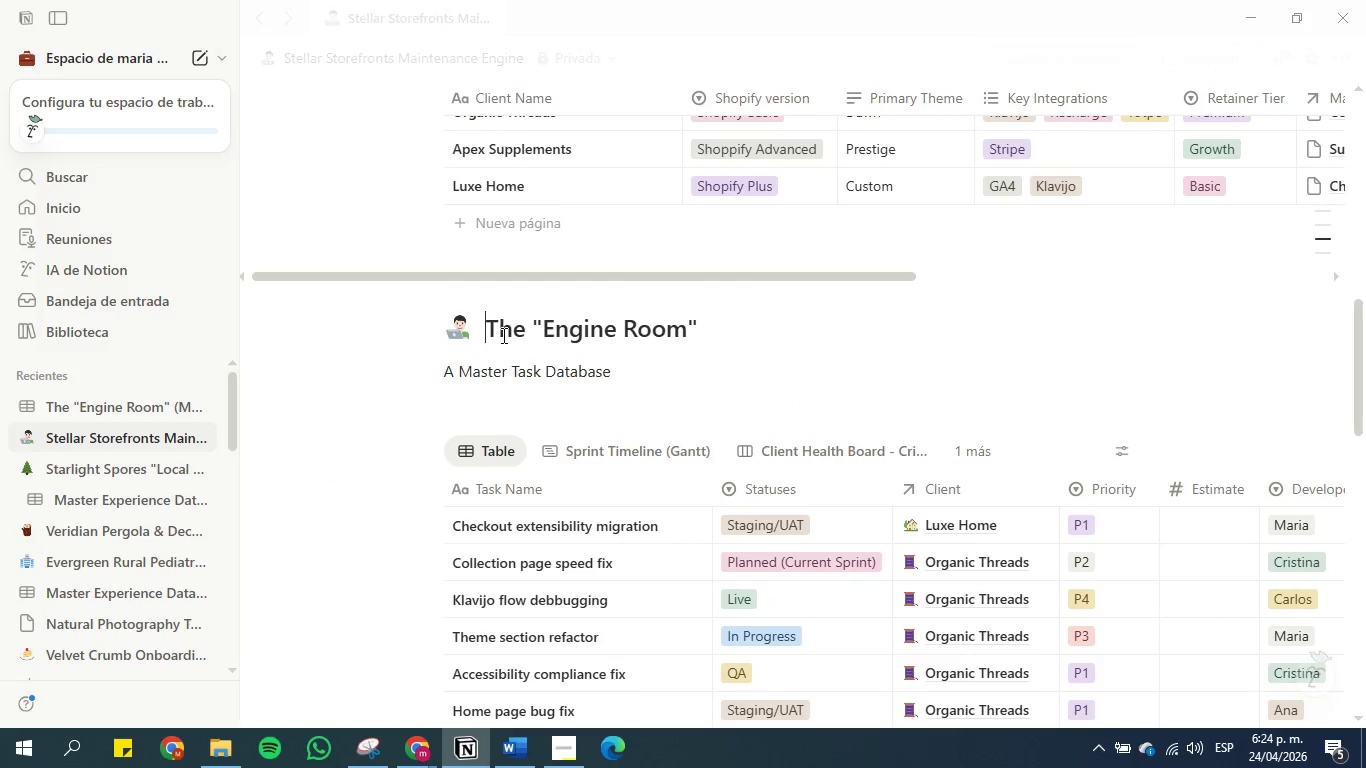 
key(Backspace)
 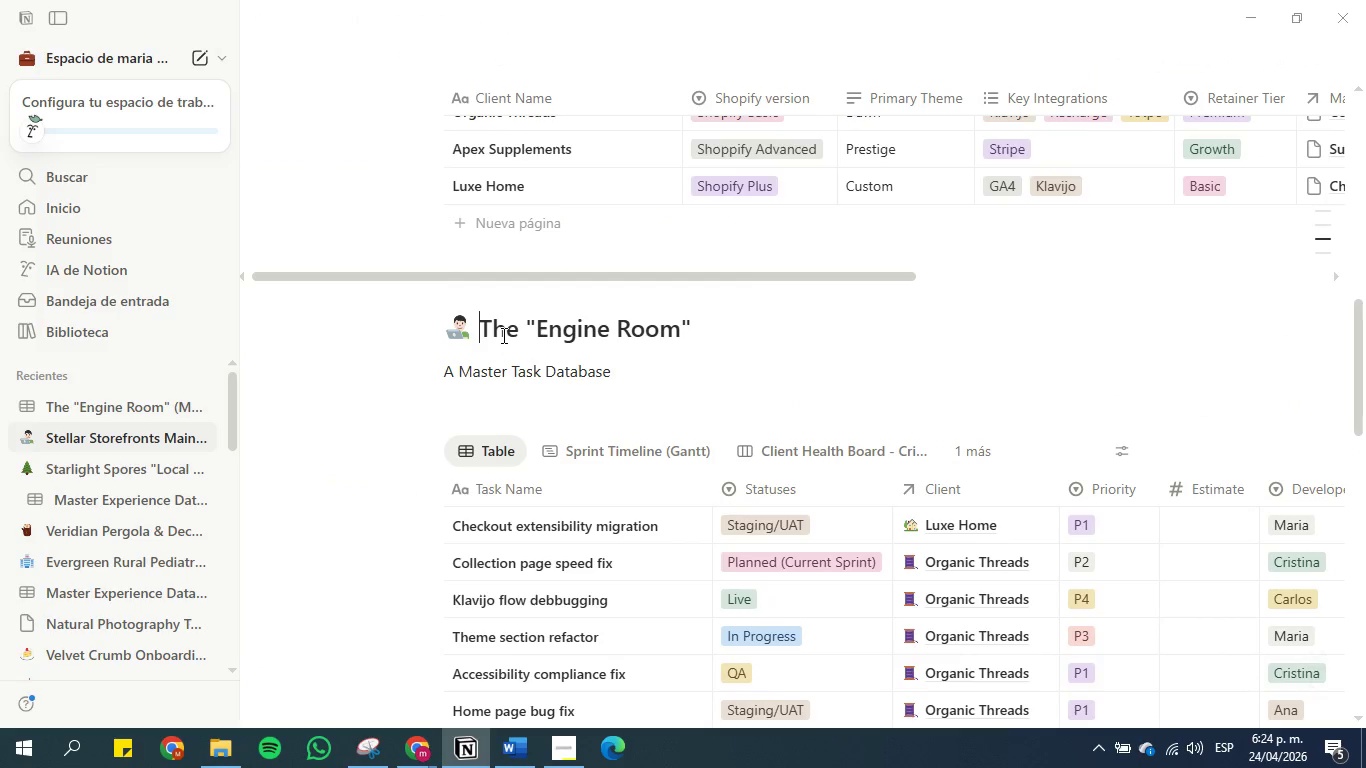 
key(Backspace)
 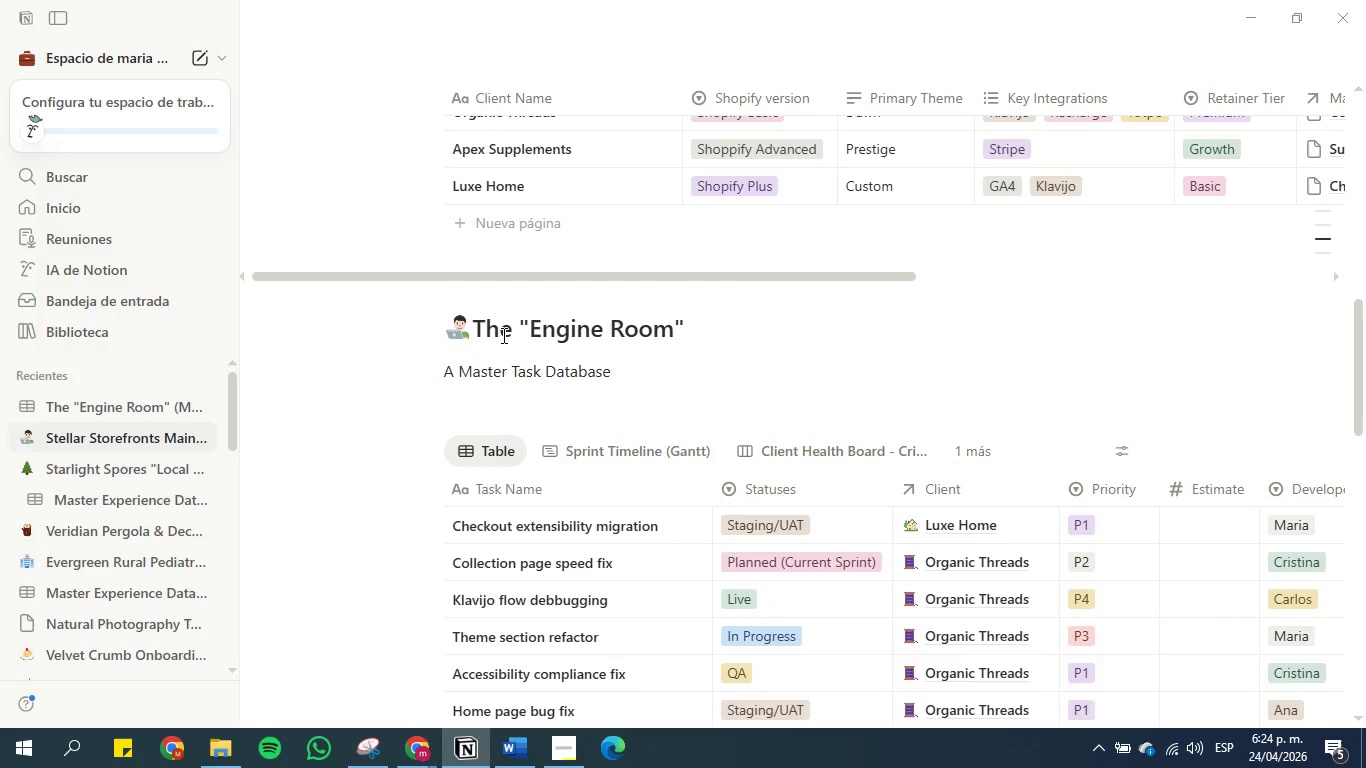 
key(Space)
 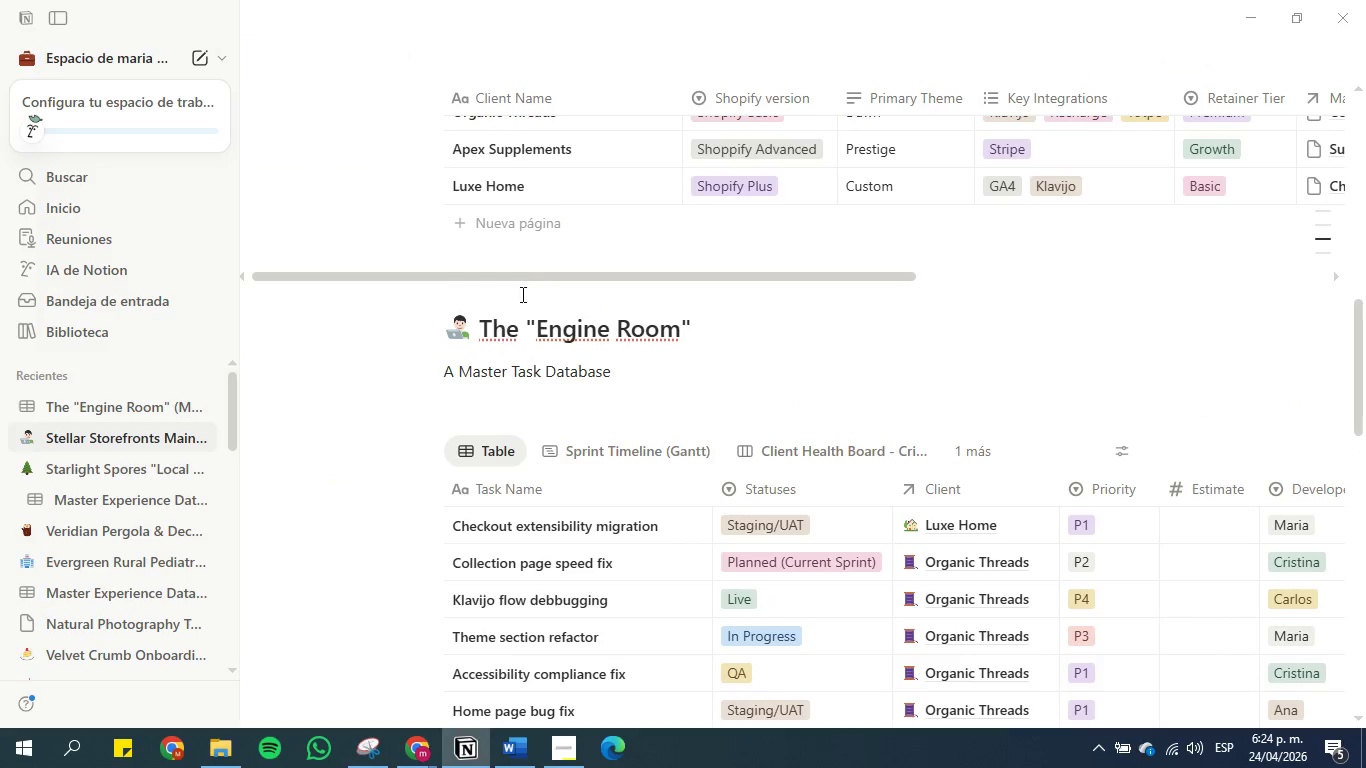 
scroll: coordinate [538, 365], scroll_direction: up, amount: 6.0
 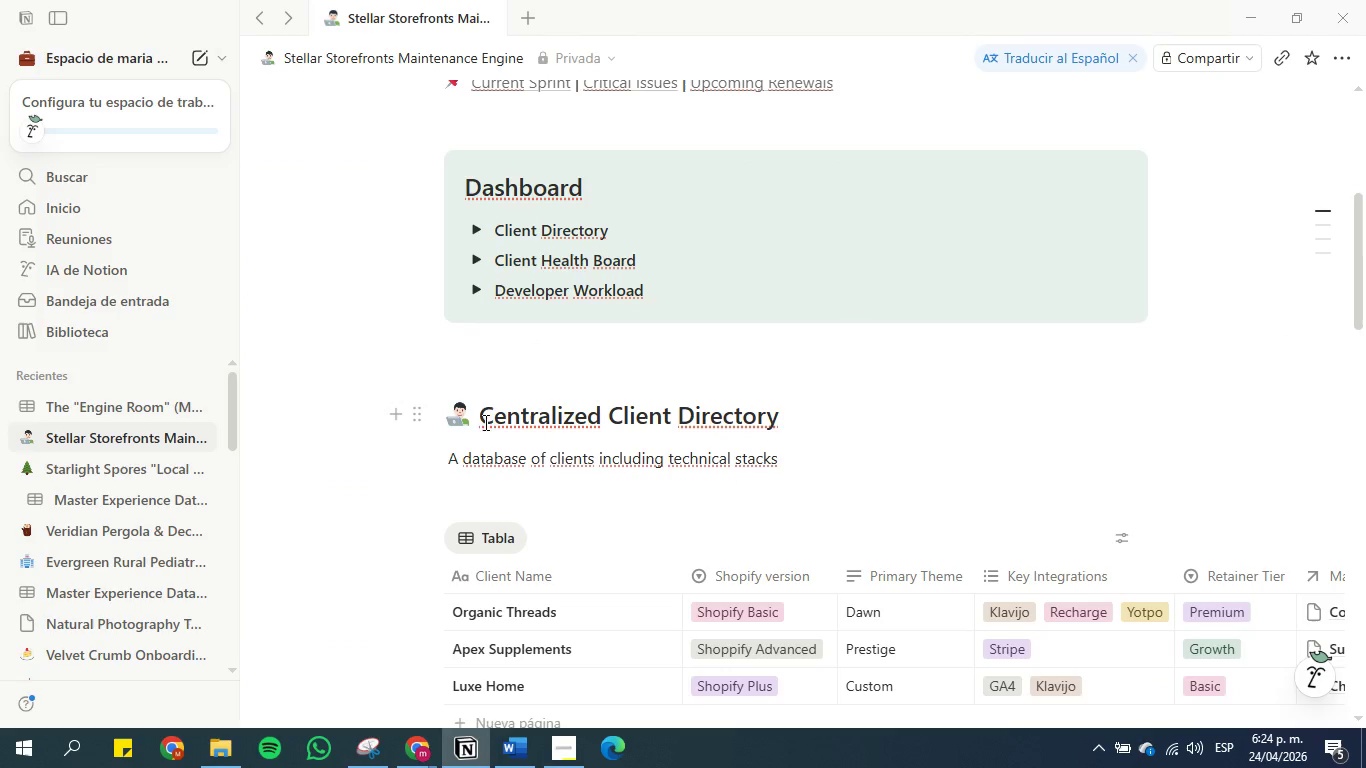 
left_click([480, 419])
 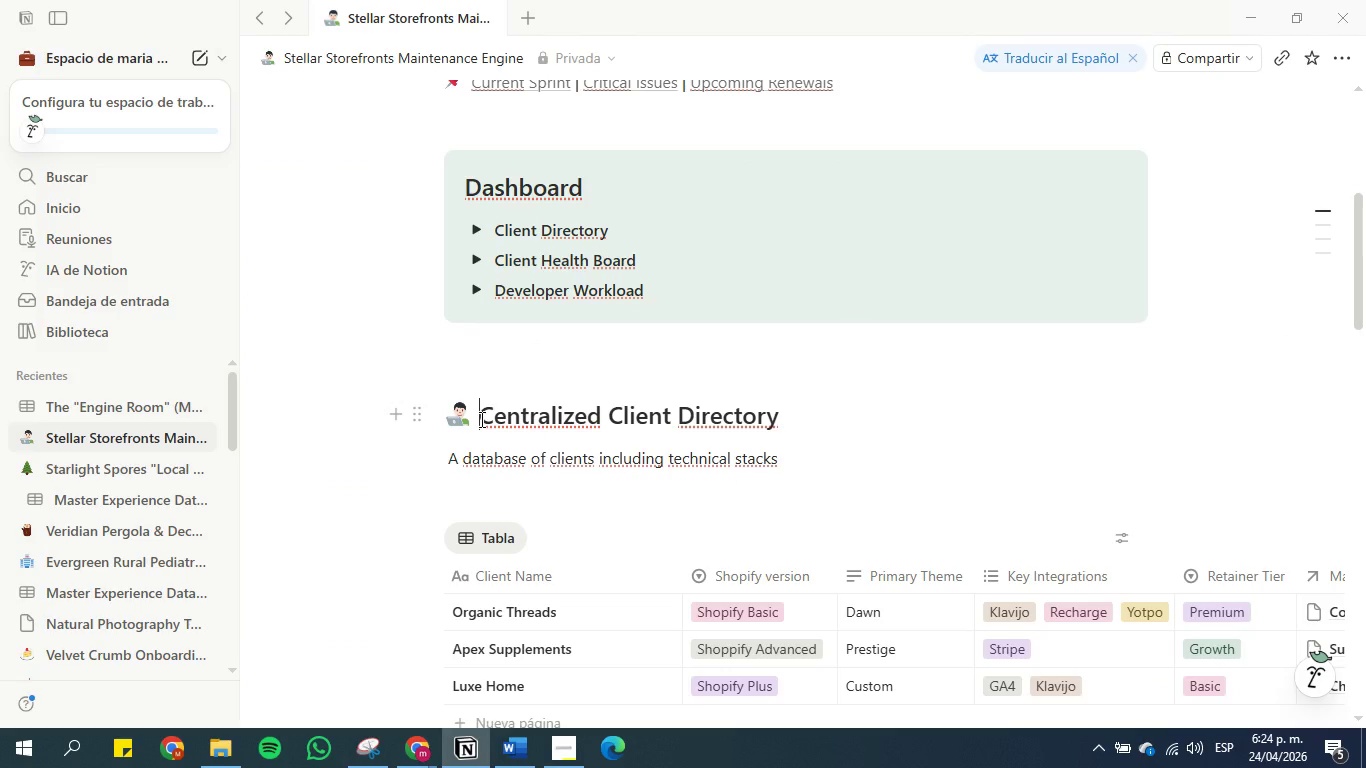 
key(Backspace)
 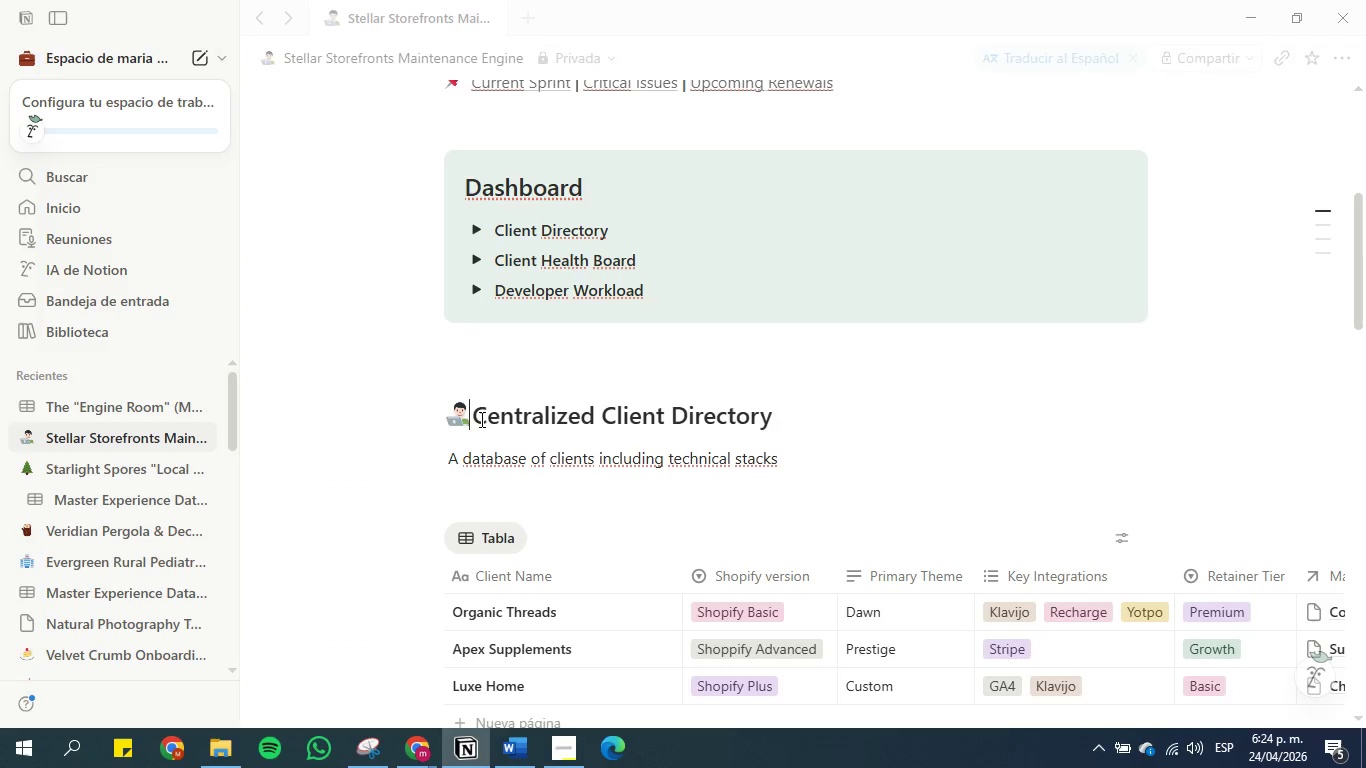 
key(Space)
 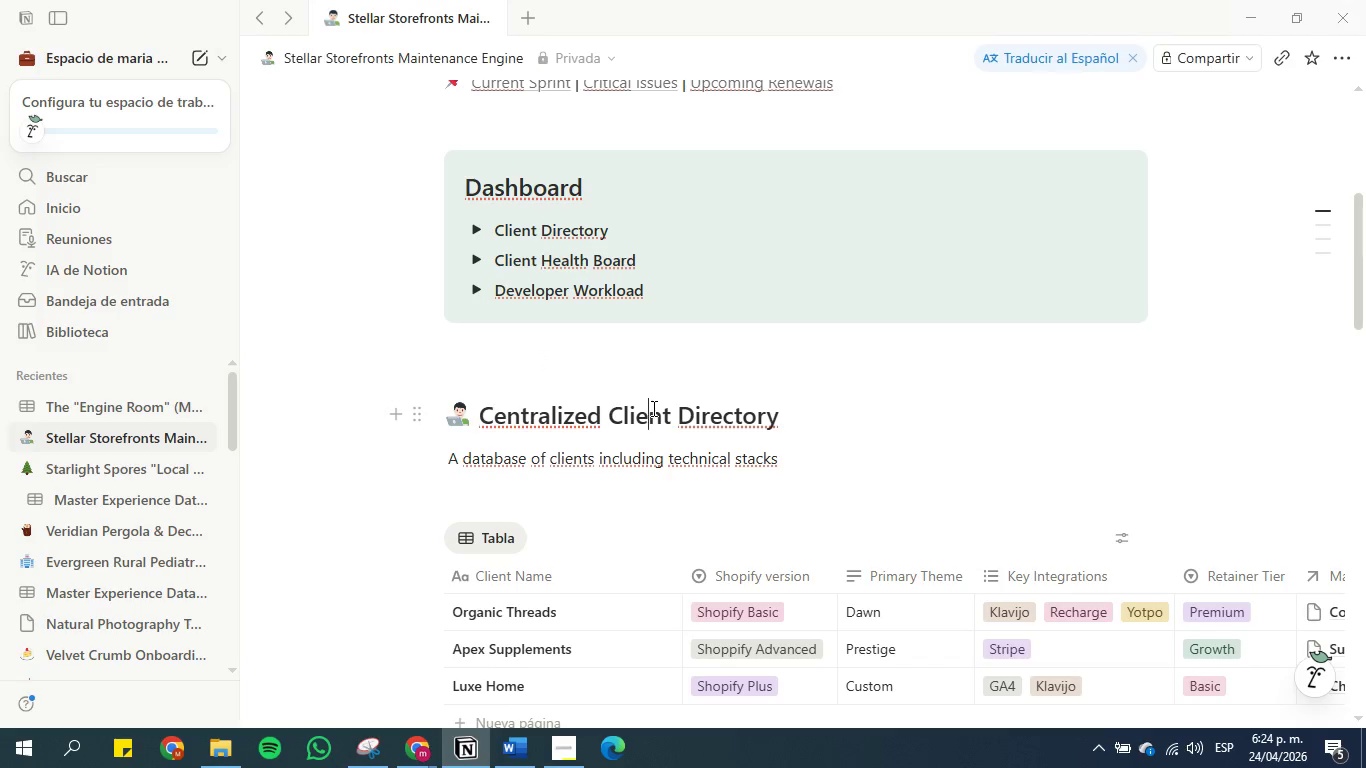 
scroll: coordinate [408, 263], scroll_direction: up, amount: 3.0
 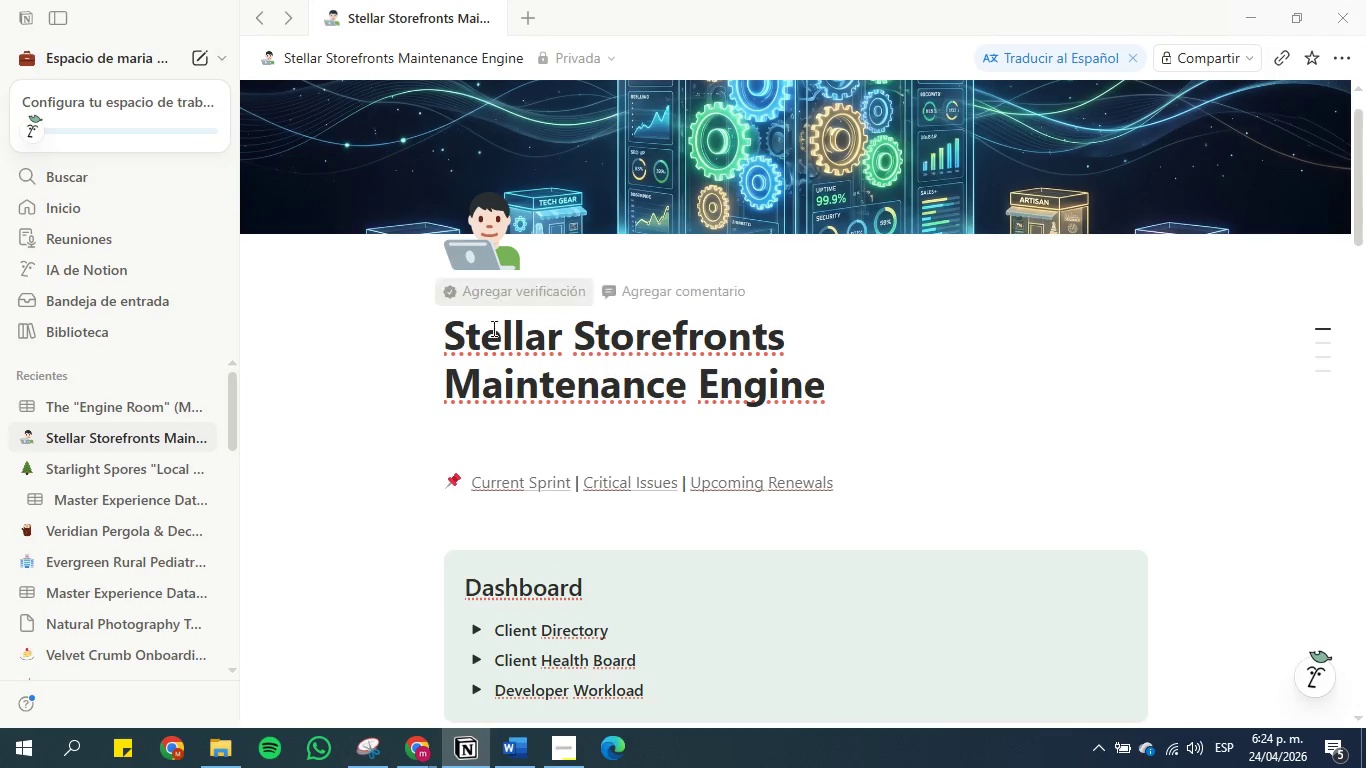 
scroll: coordinate [442, 319], scroll_direction: down, amount: 15.0
 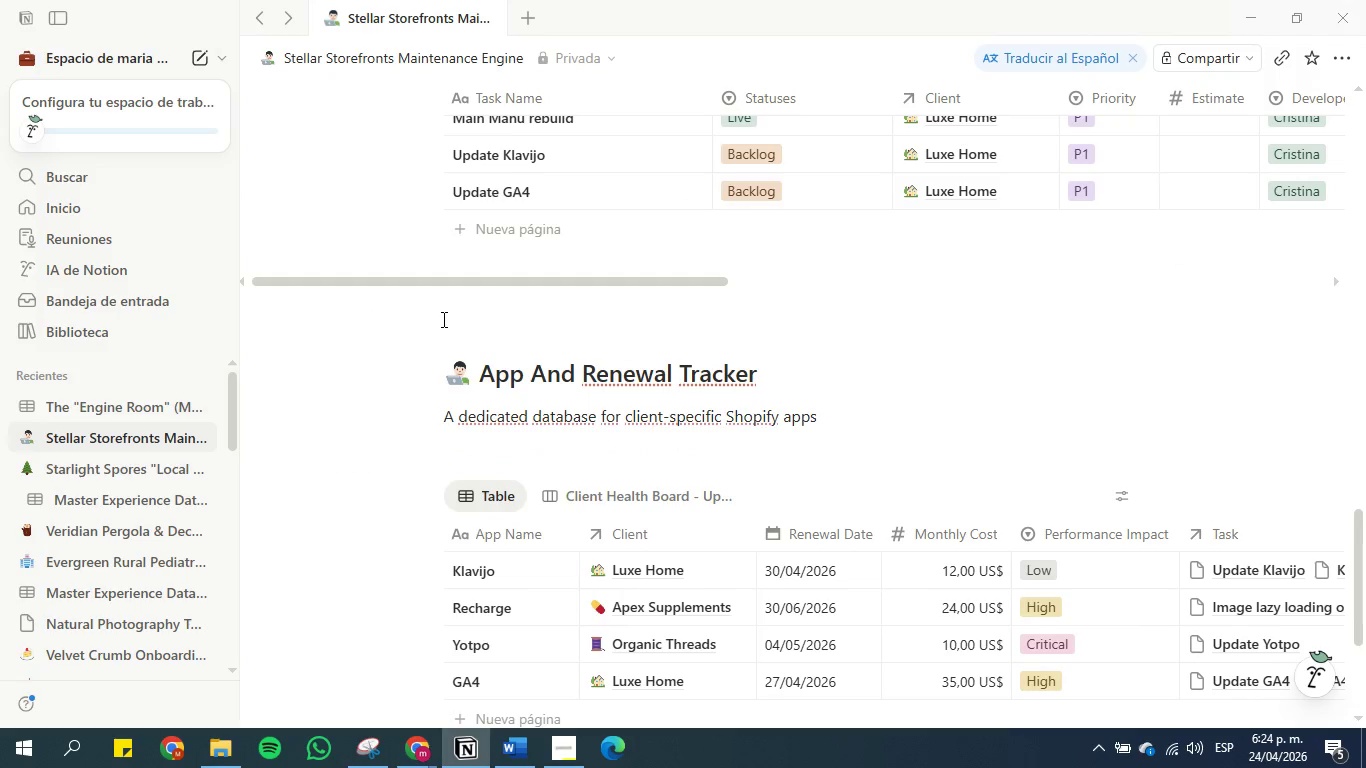 
scroll: coordinate [442, 319], scroll_direction: down, amount: 5.0
 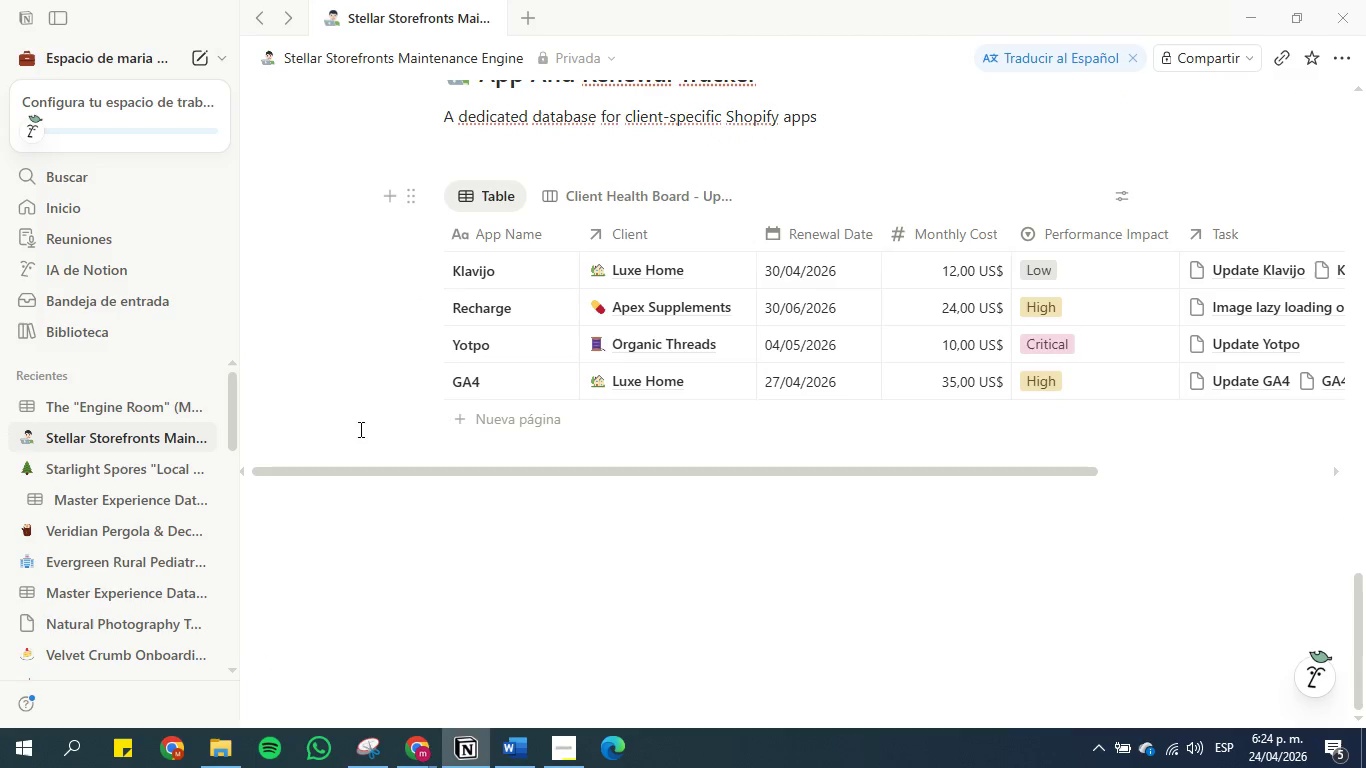 
scroll: coordinate [369, 400], scroll_direction: up, amount: 3.0
 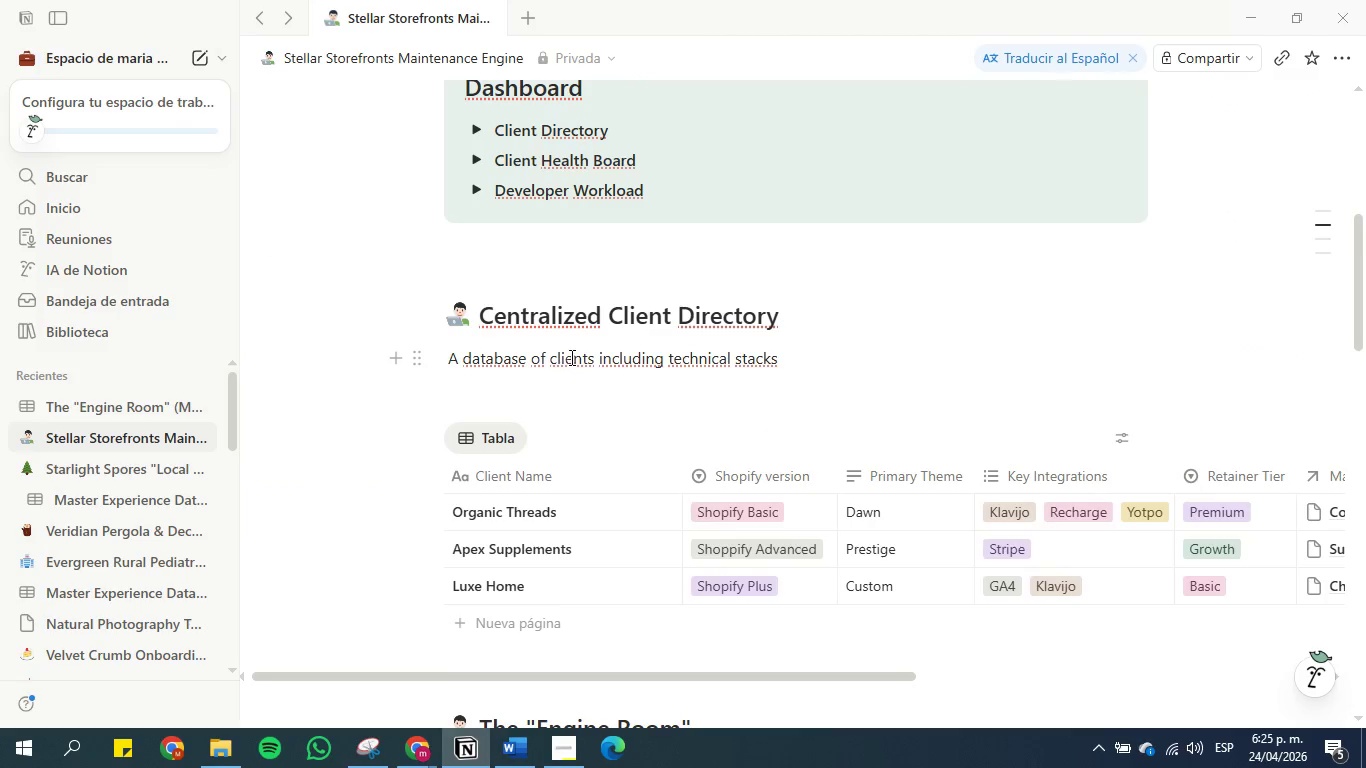 
scroll: coordinate [514, 433], scroll_direction: down, amount: 8.0
 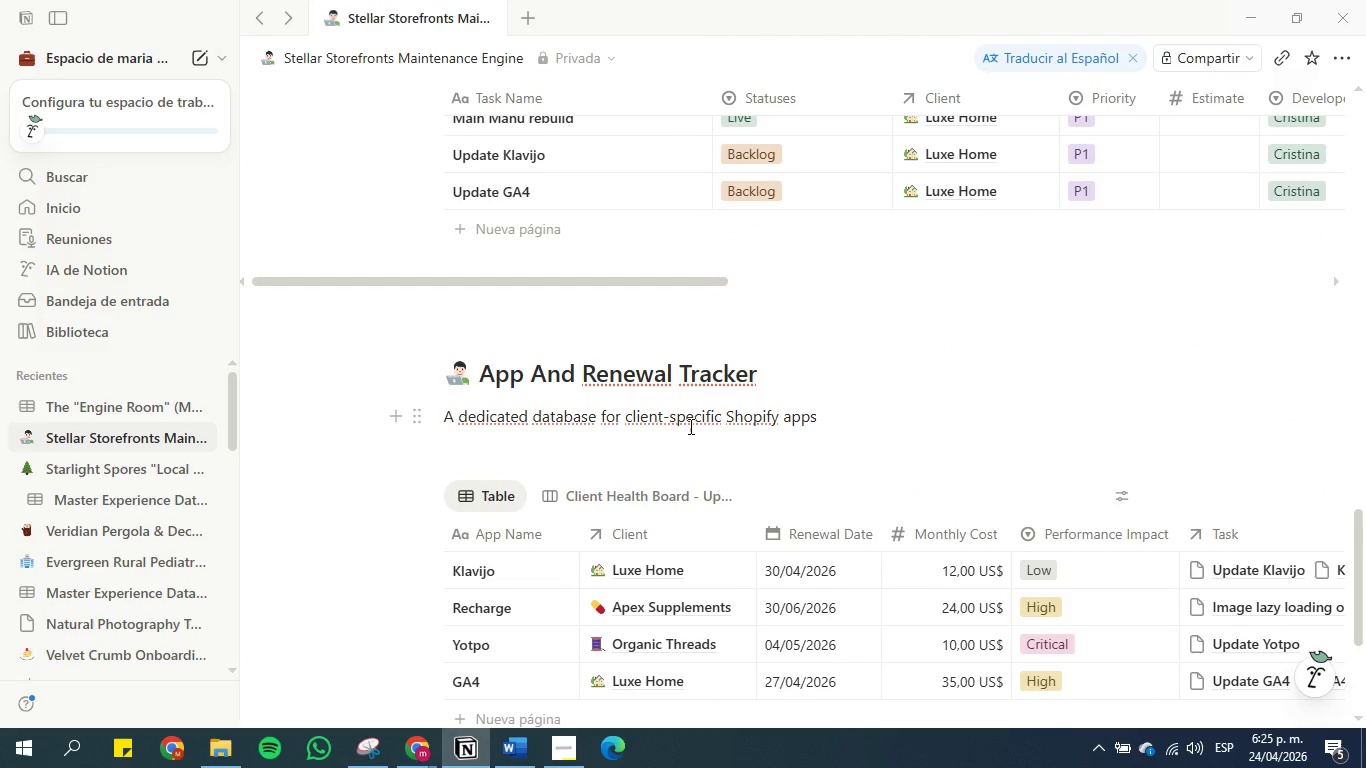 
wait(5.22)
 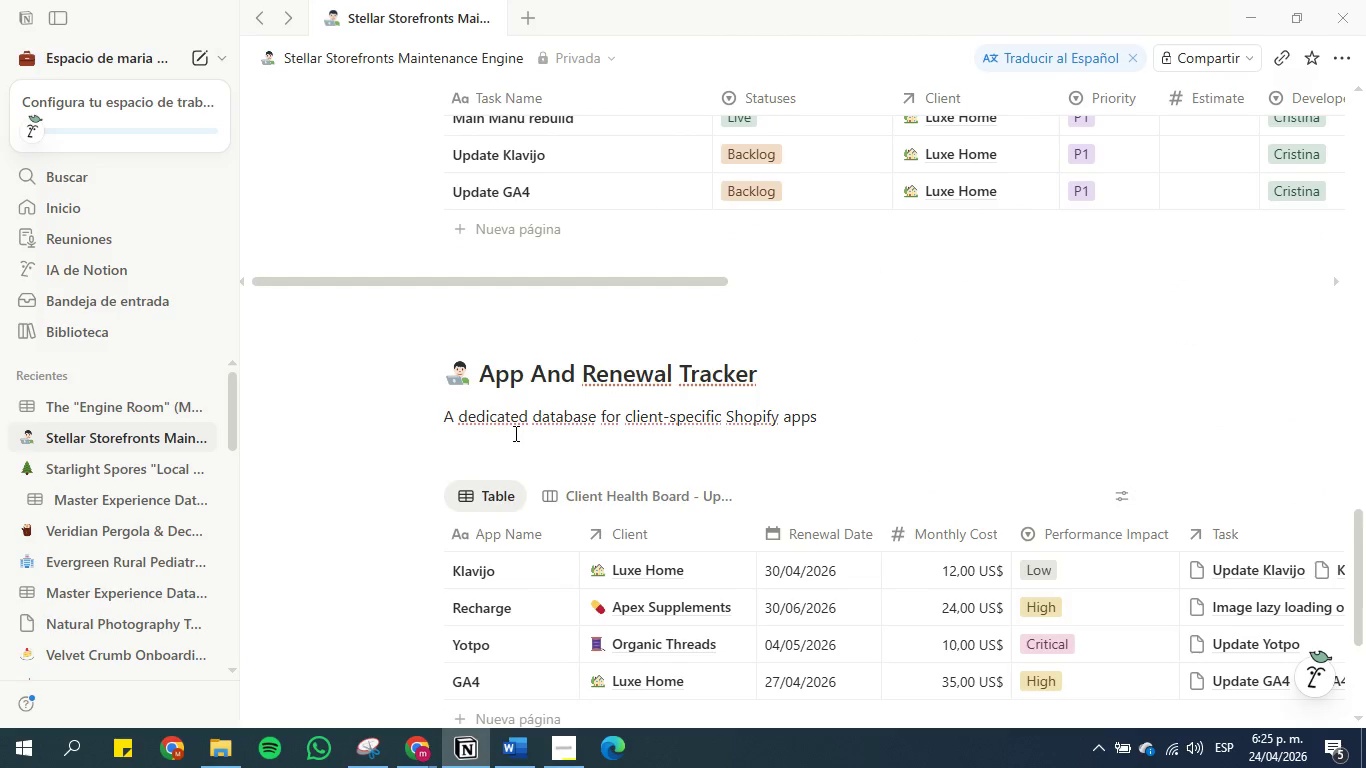 
scroll: coordinate [628, 439], scroll_direction: down, amount: 2.0
 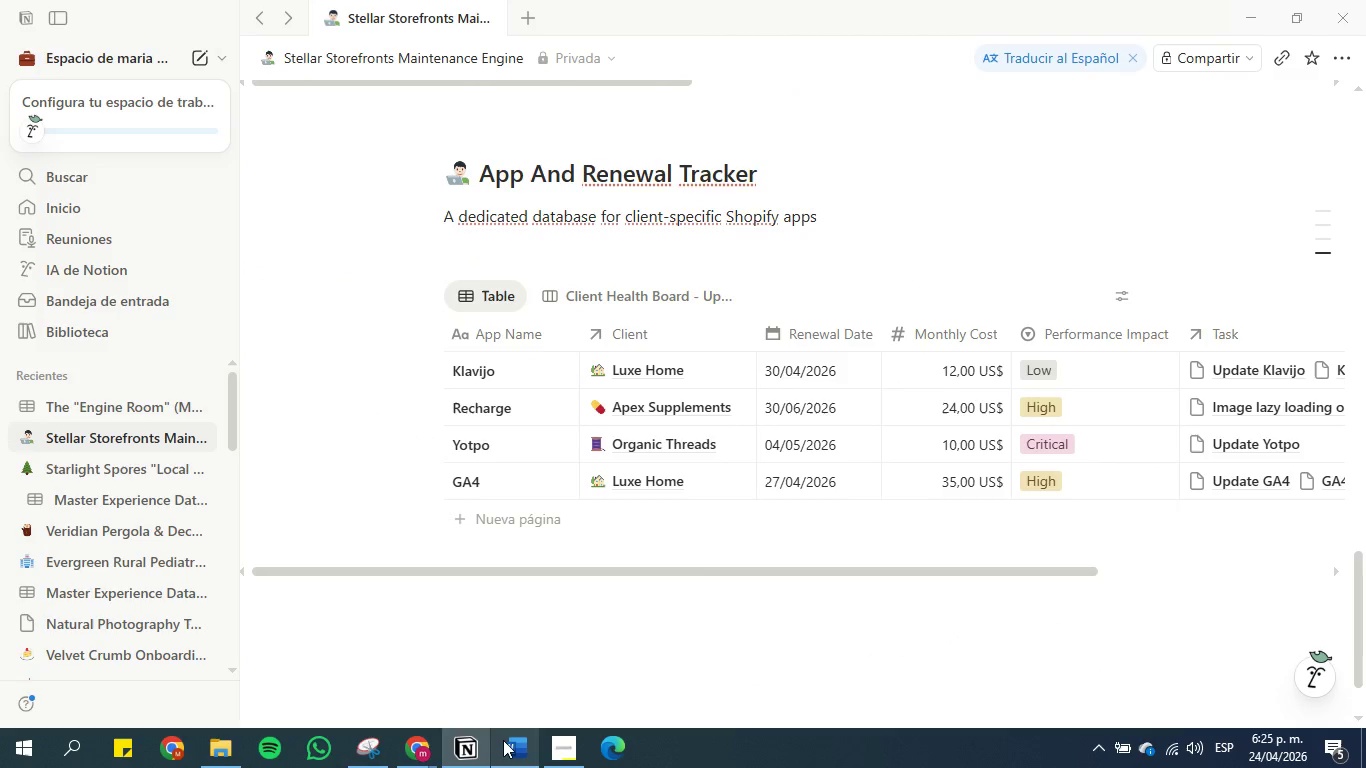 
left_click([503, 741])
 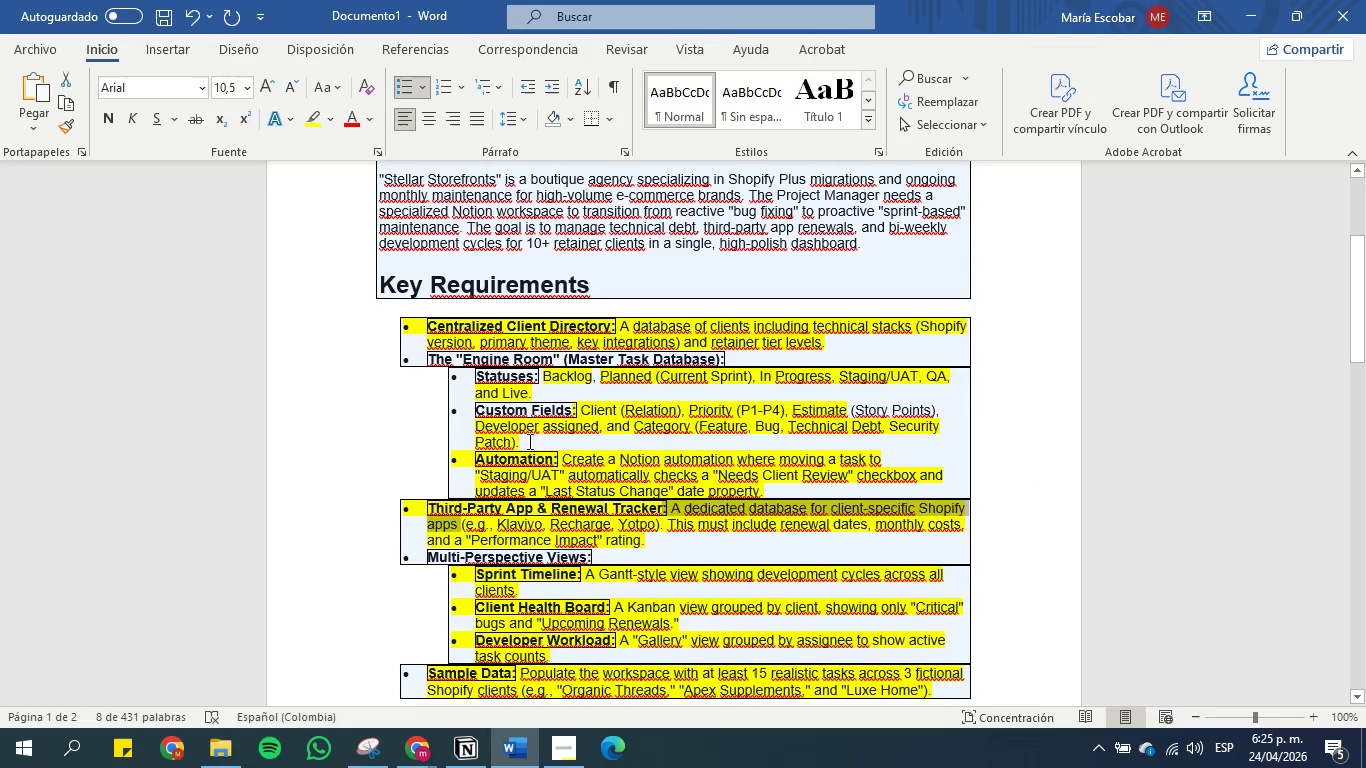 
scroll: coordinate [583, 500], scroll_direction: up, amount: 2.0
 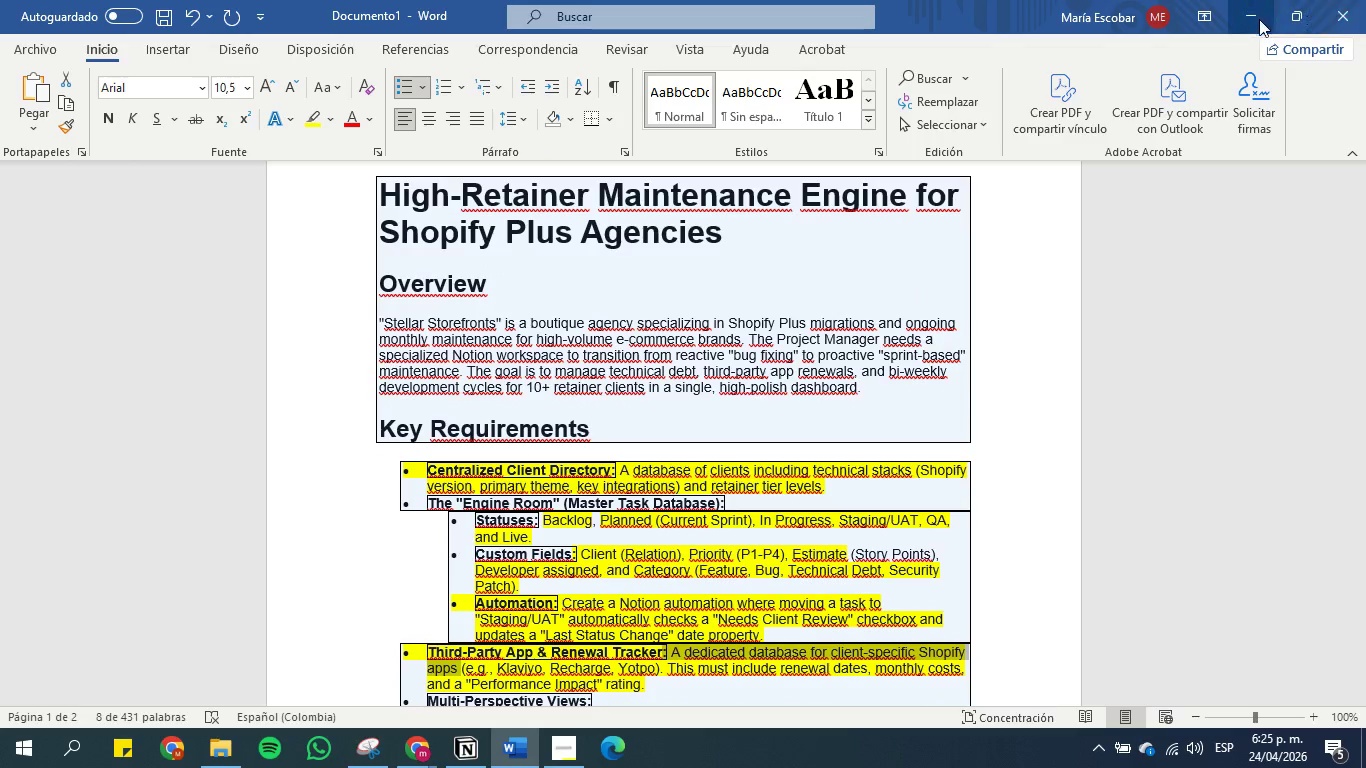 
left_click([1247, 11])
 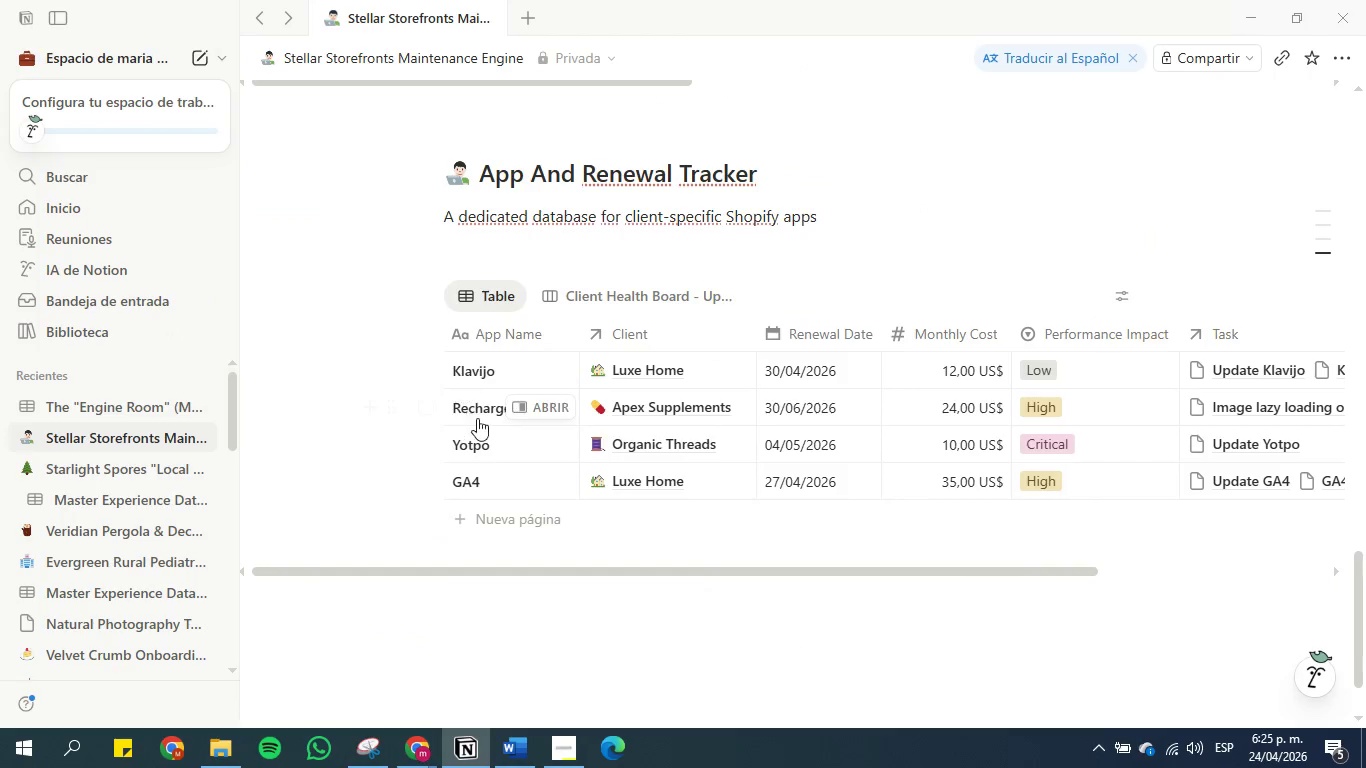 
scroll: coordinate [383, 383], scroll_direction: up, amount: 29.0
 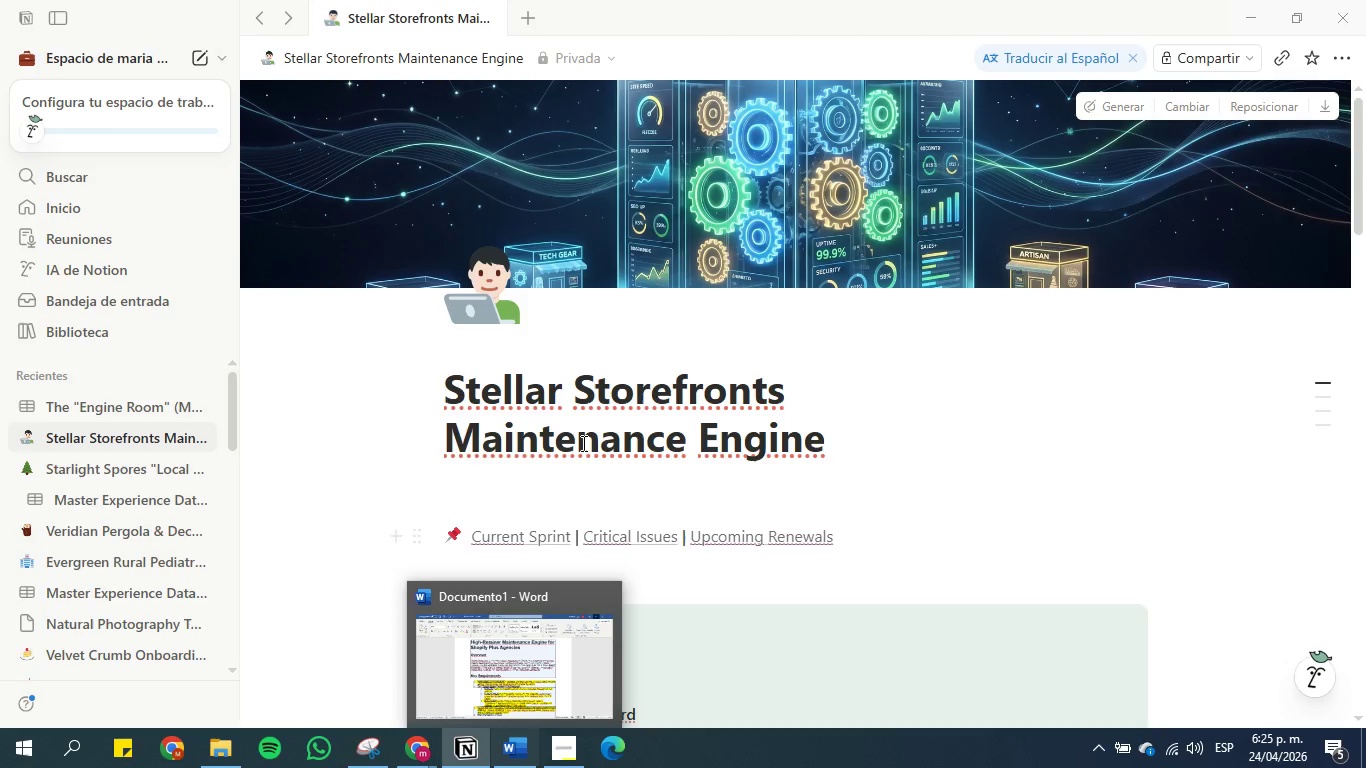 
left_click_drag(start_coordinate=[784, 387], to_coordinate=[446, 391])
 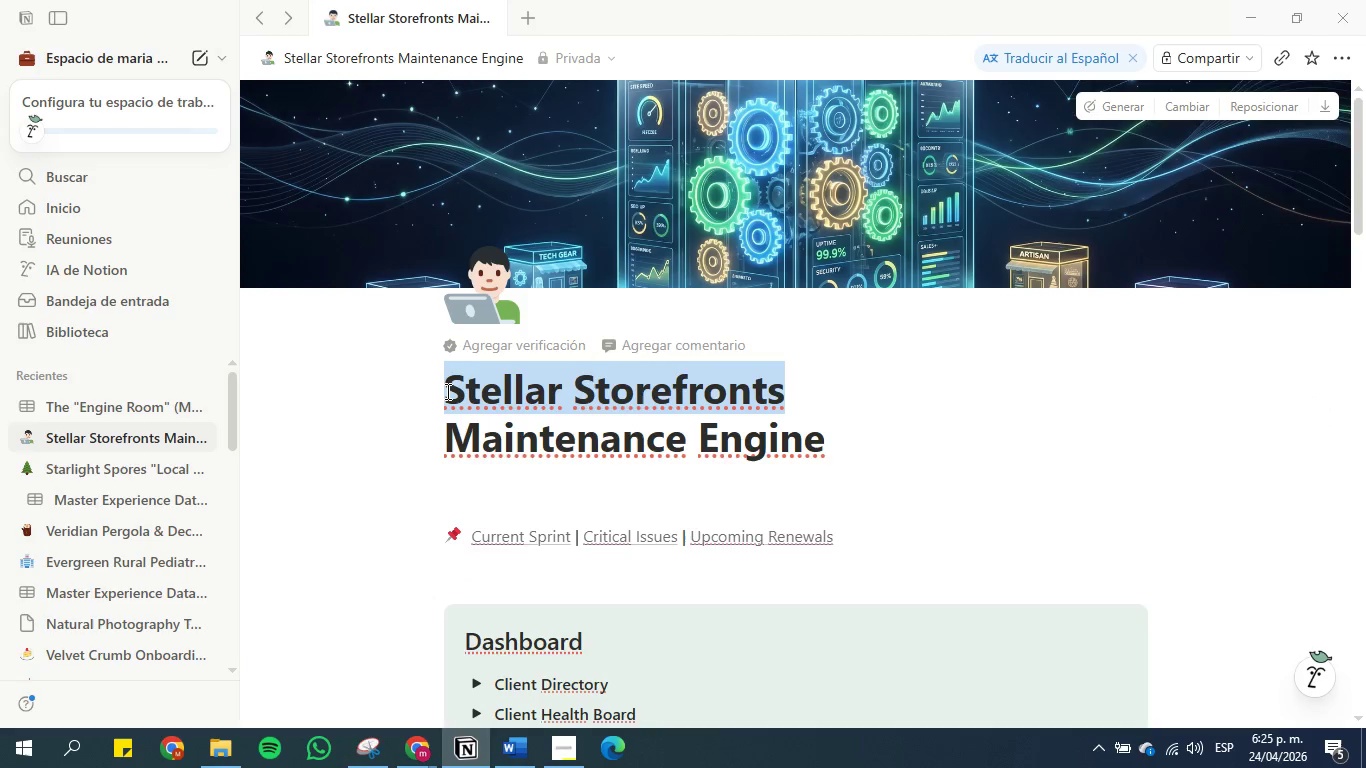 
key(Control+C)
 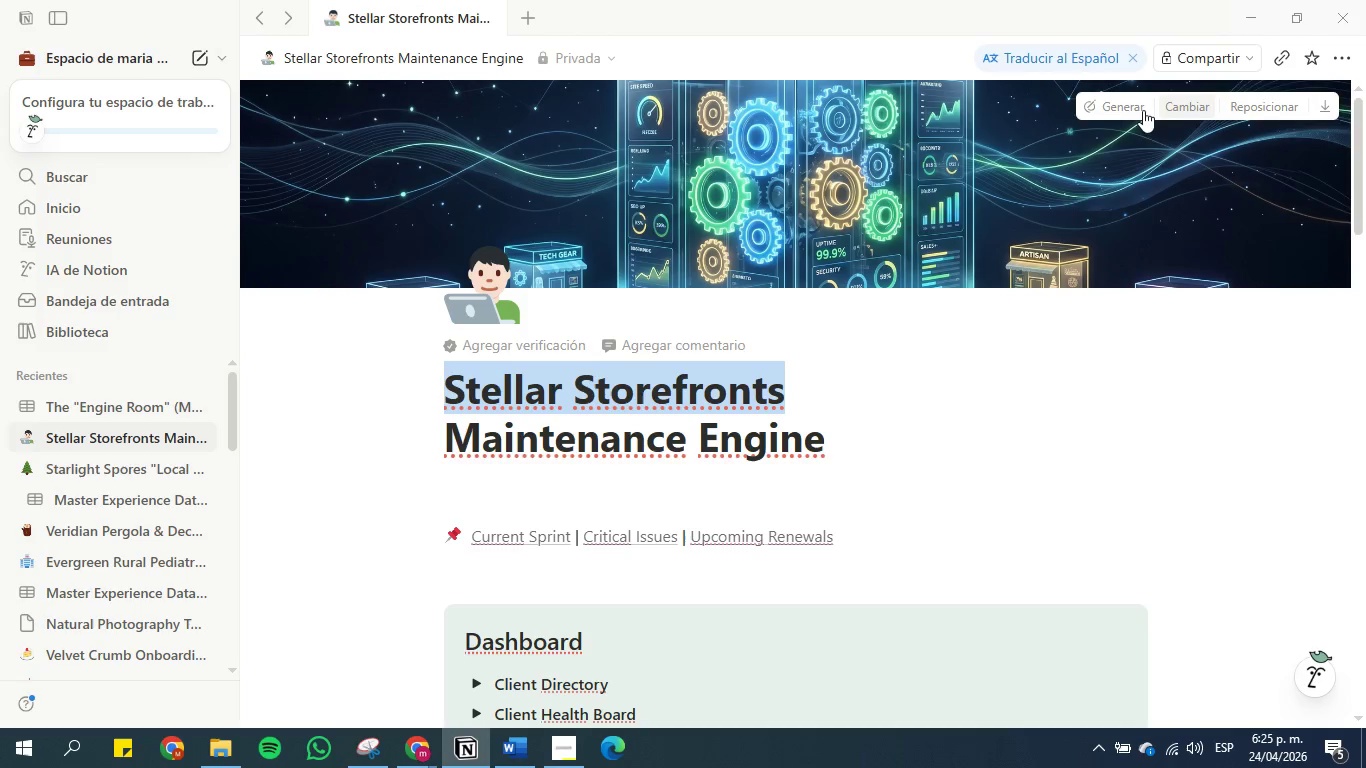 
left_click([1191, 104])
 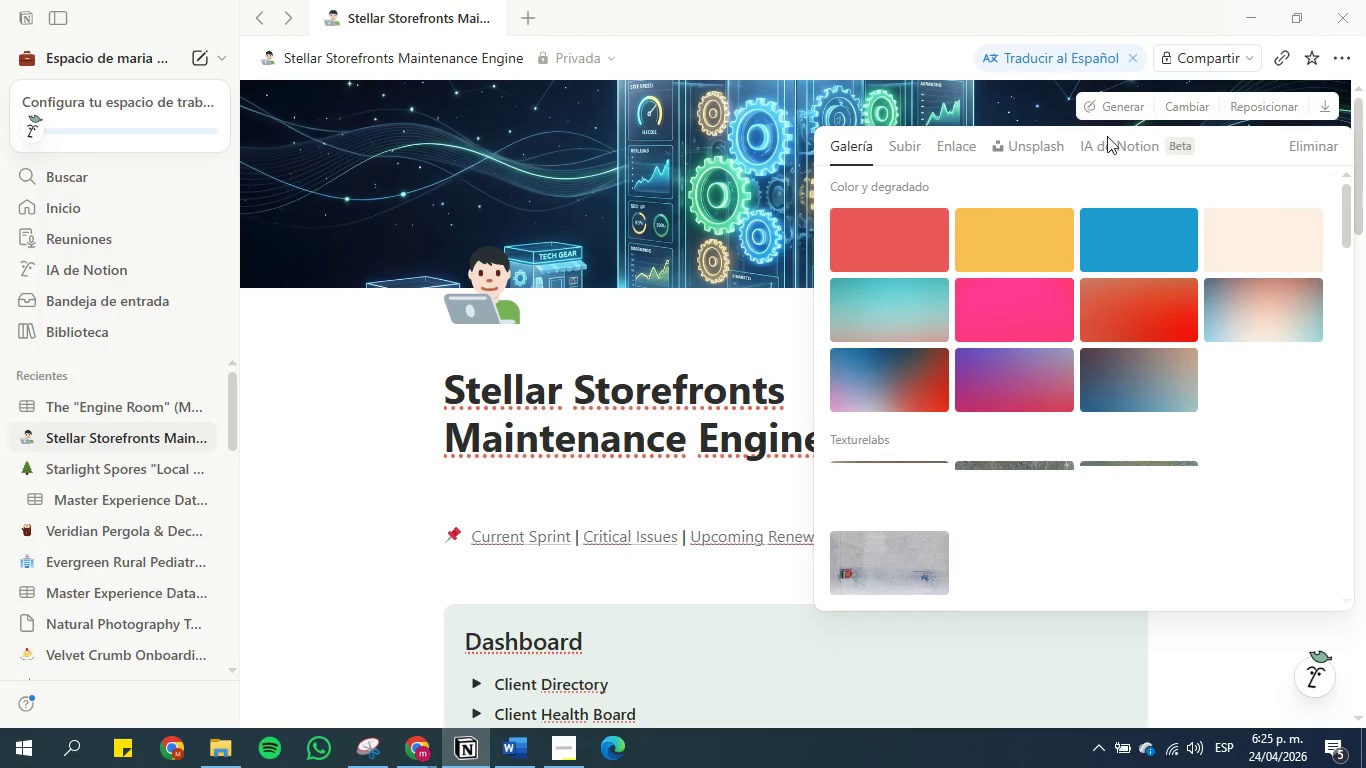 
double_click([1108, 155])
 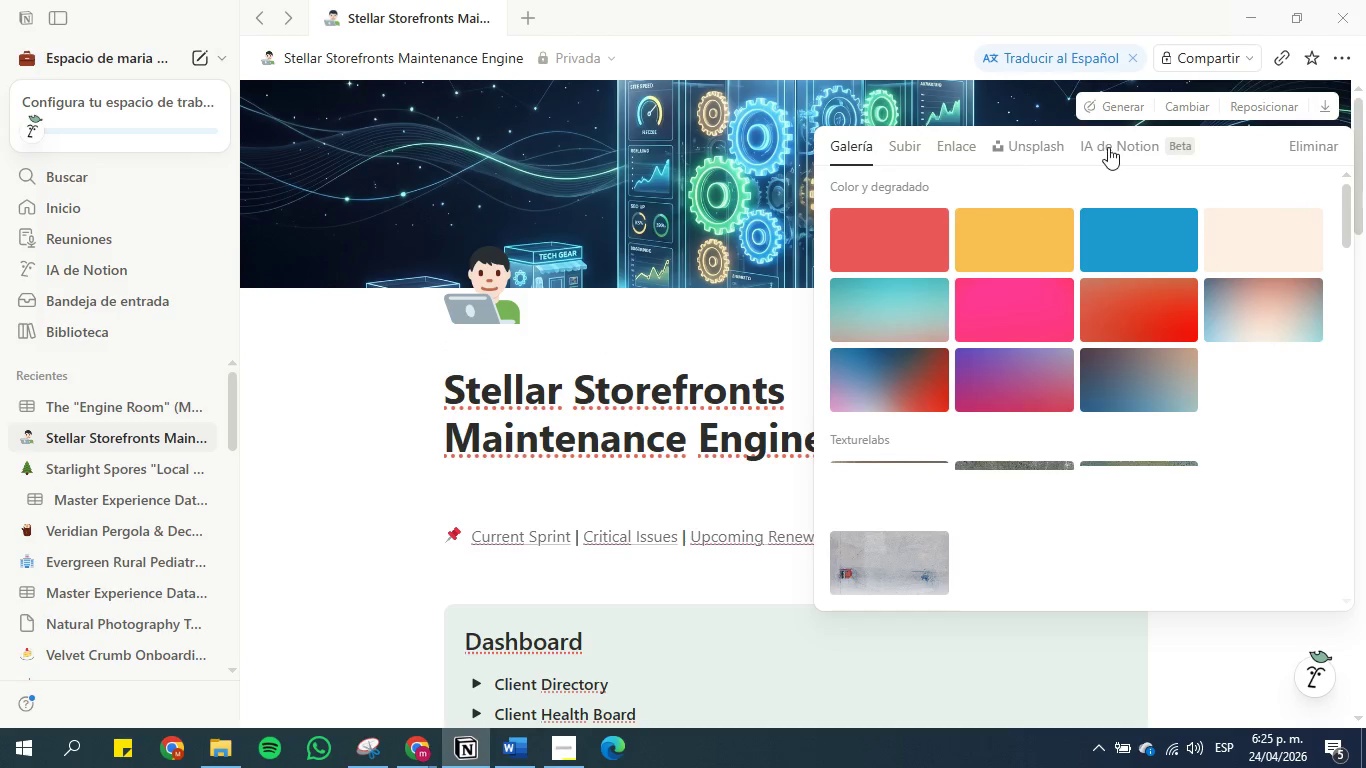 
triple_click([1108, 147])
 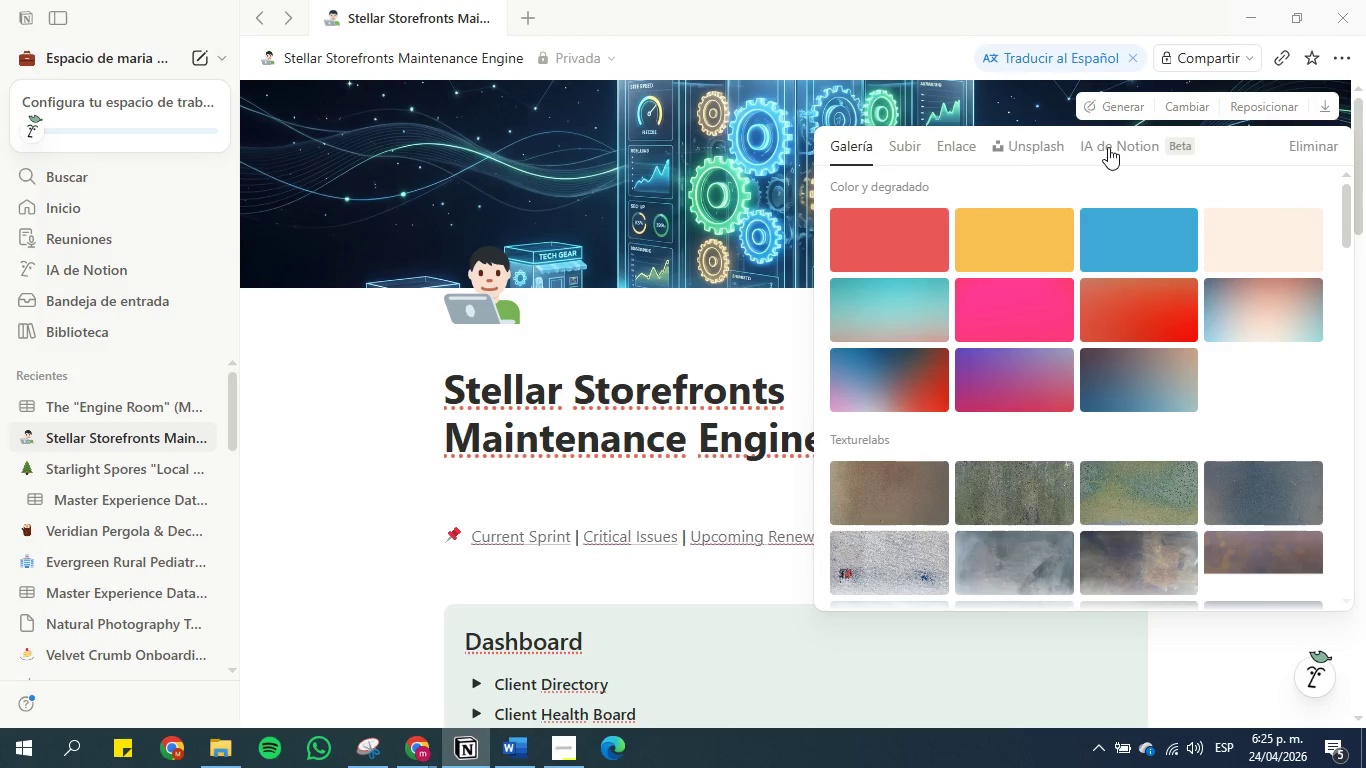 
left_click([1108, 147])
 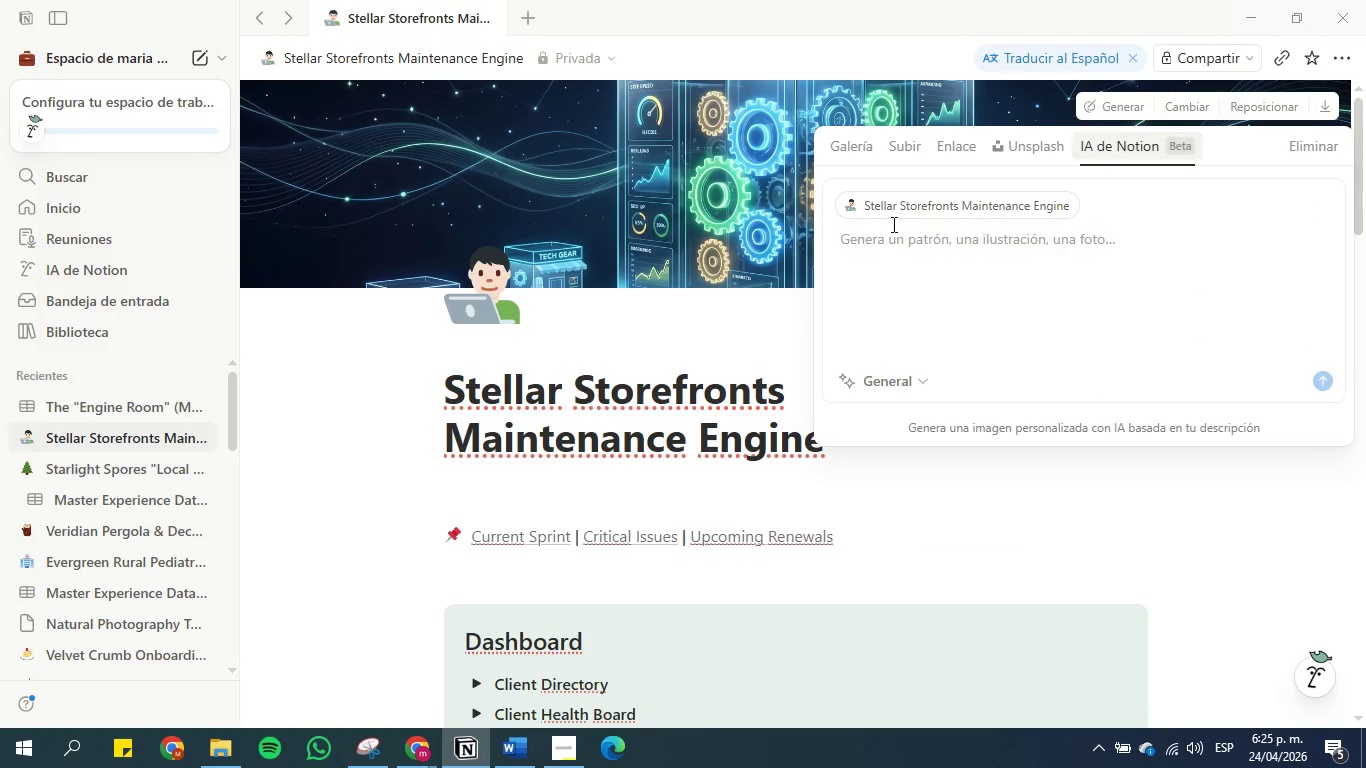 
left_click([892, 252])
 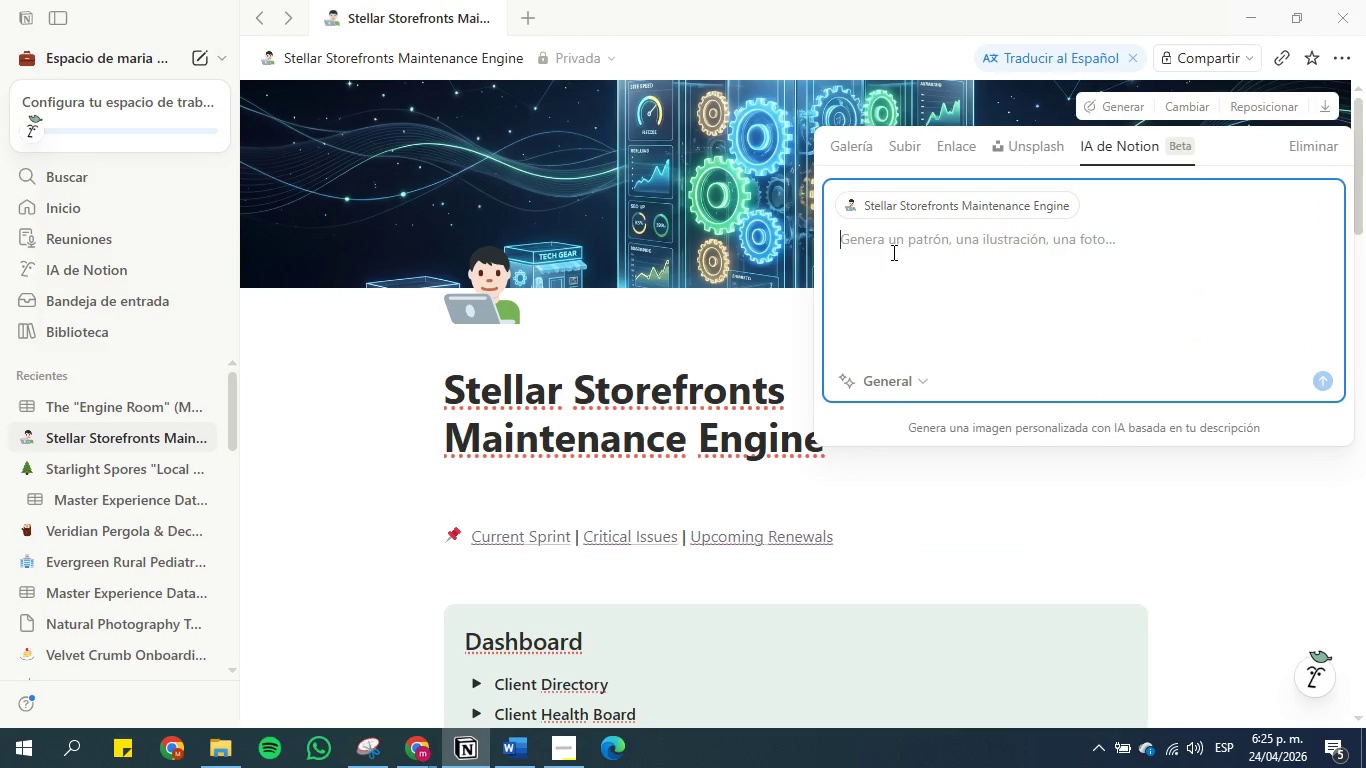 
key(Control+V)
 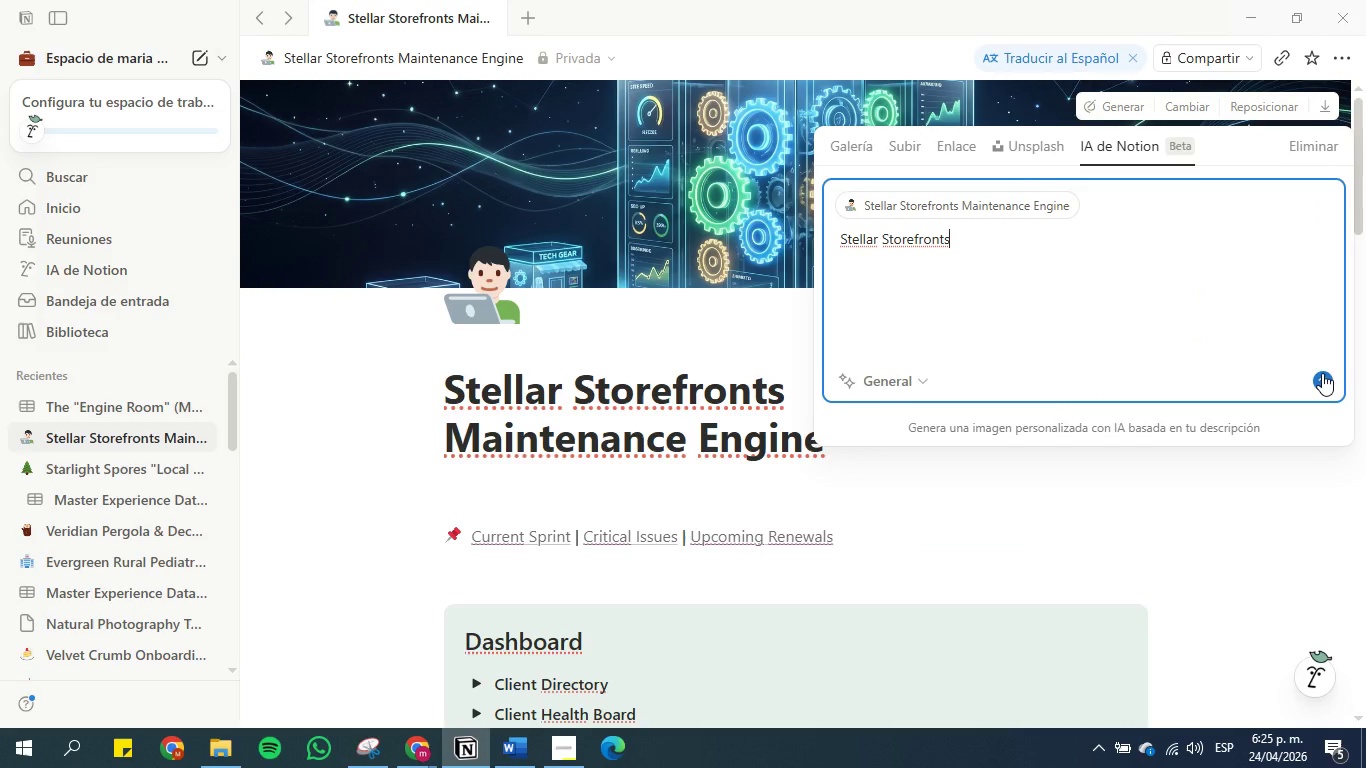 
left_click([1322, 373])
 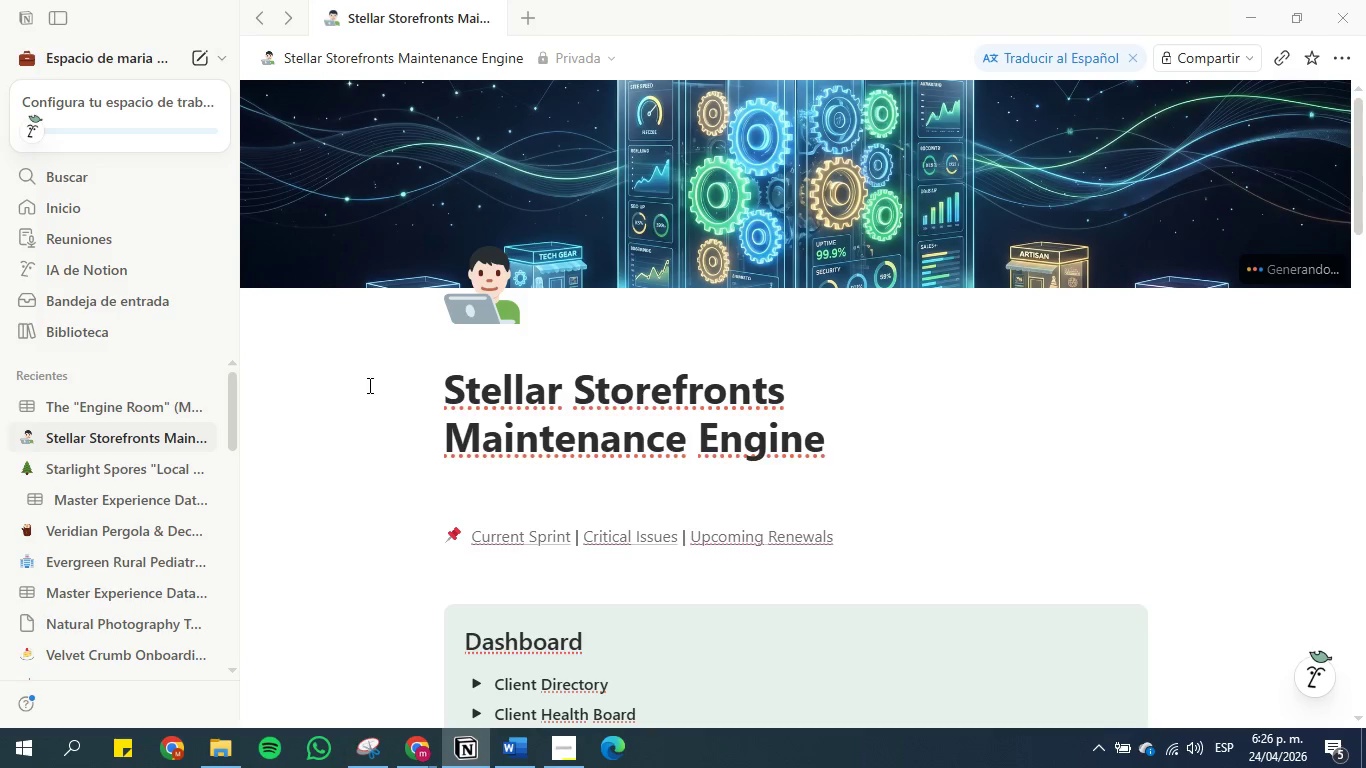 
wait(70.69)
 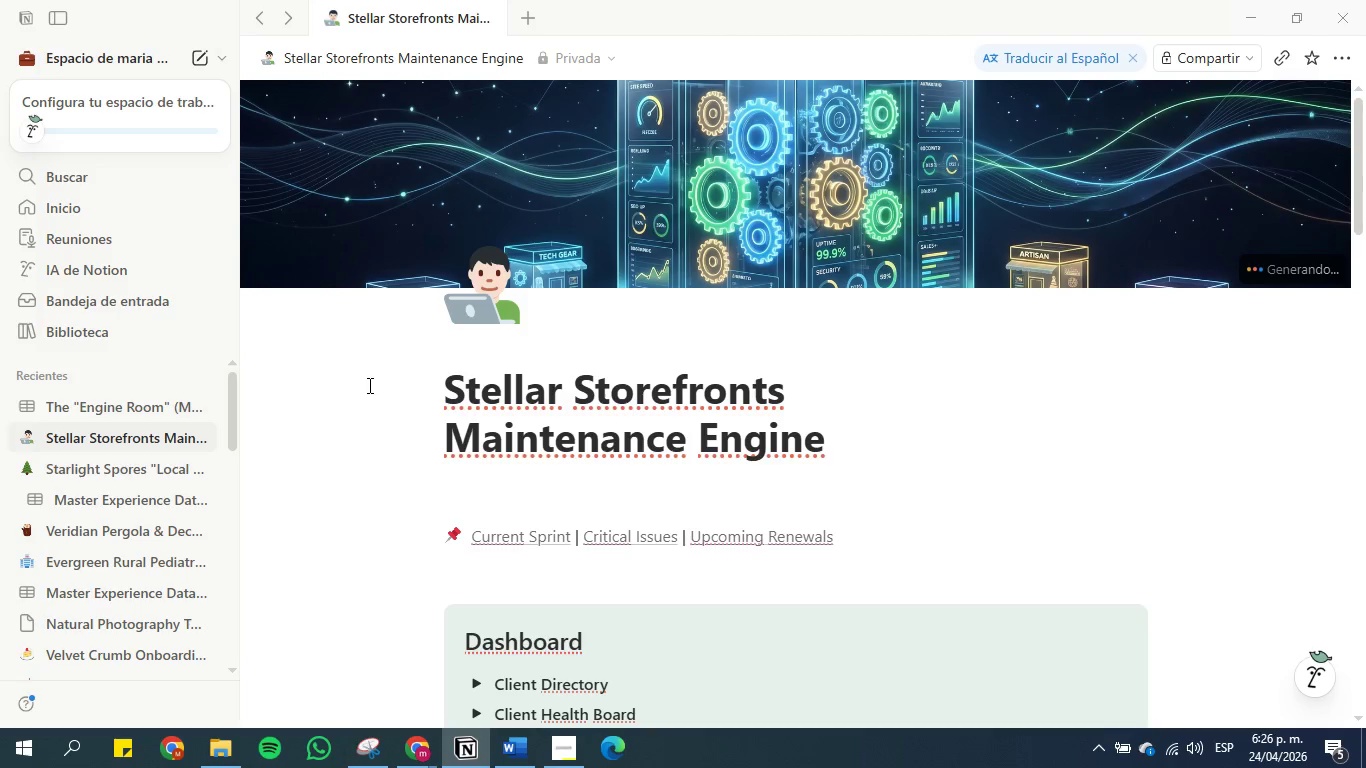 
scroll: coordinate [384, 657], scroll_direction: down, amount: 1.0
 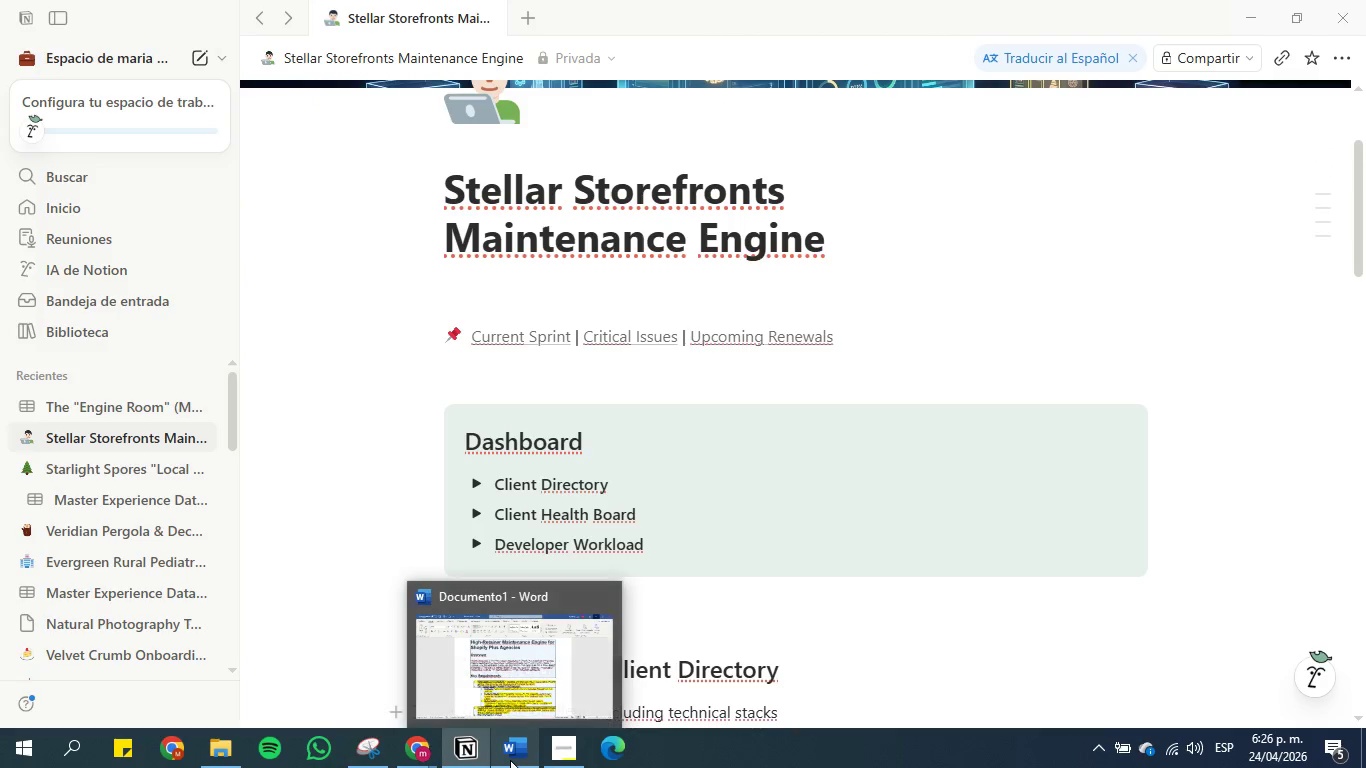 
scroll: coordinate [315, 466], scroll_direction: up, amount: 5.0
 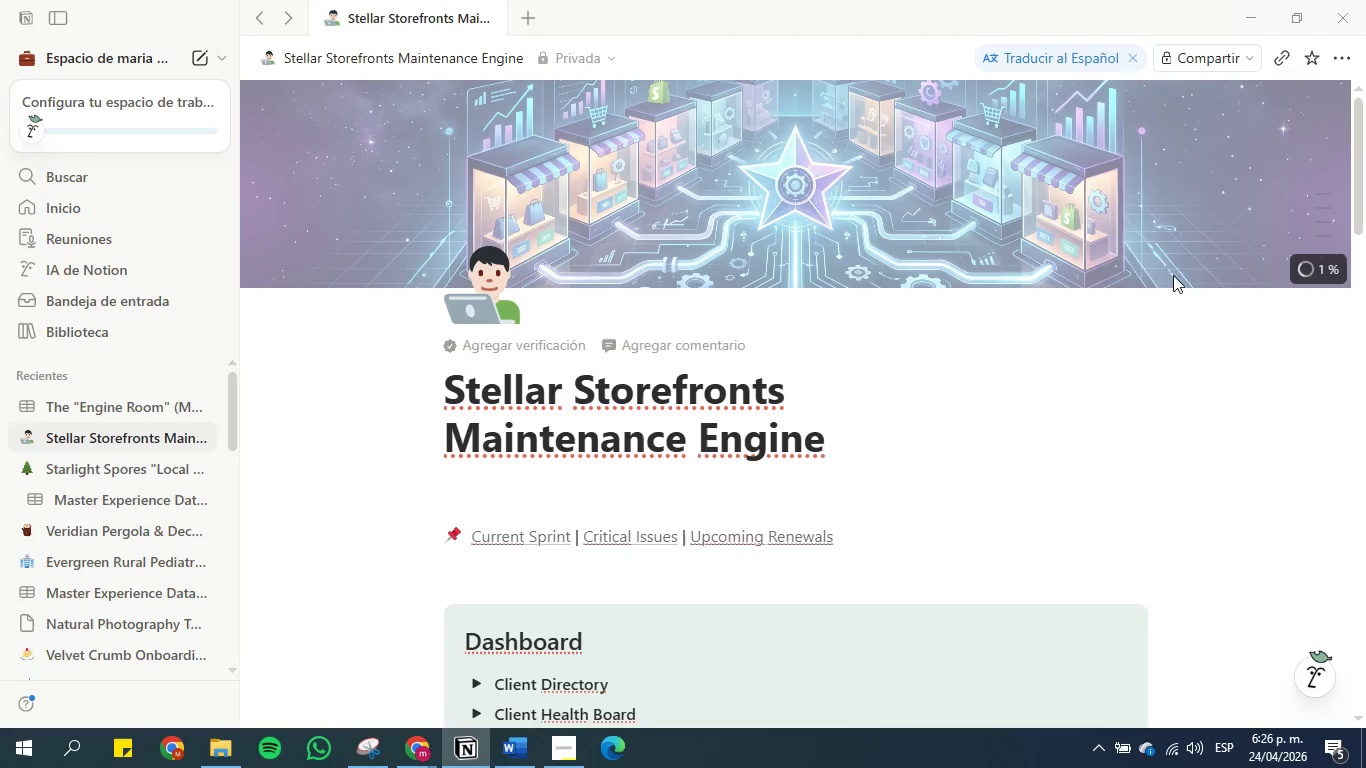 
wait(11.05)
 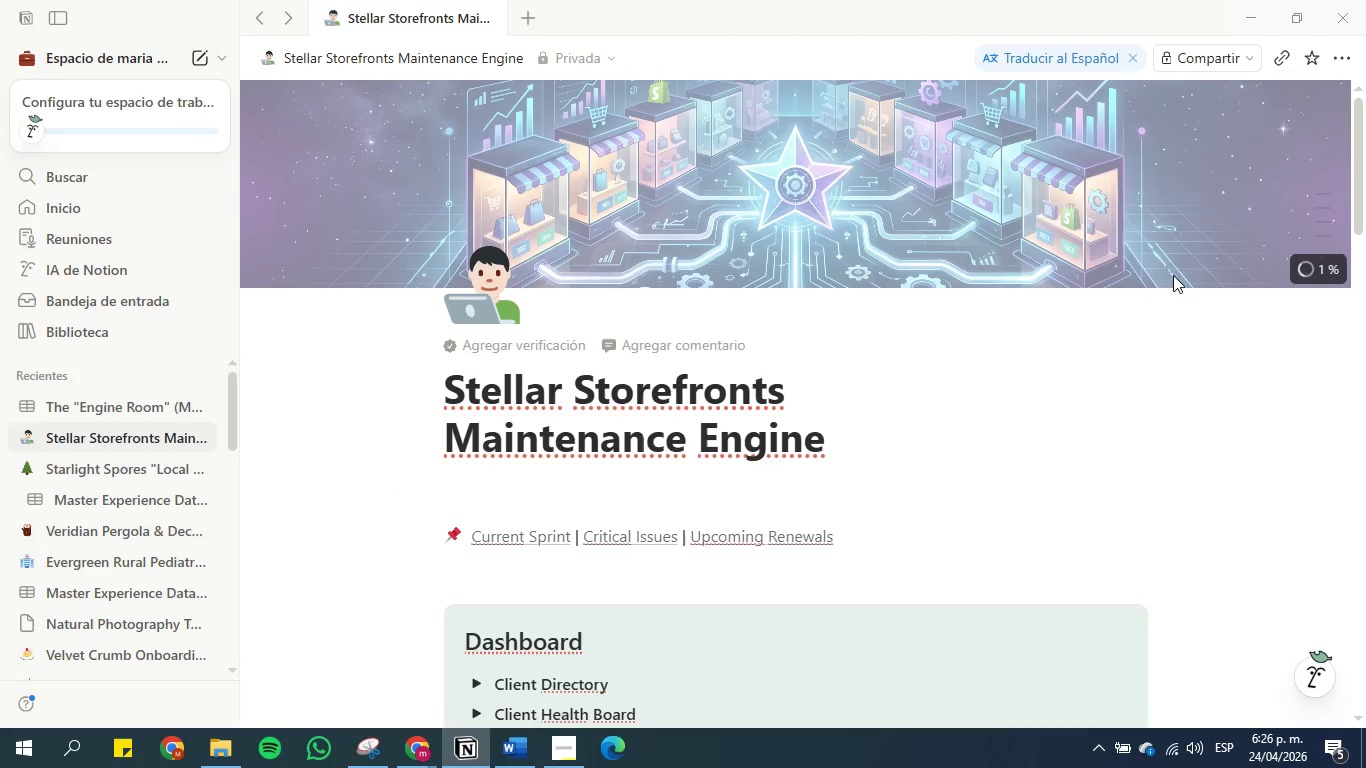 
scroll: coordinate [330, 401], scroll_direction: up, amount: 2.0
 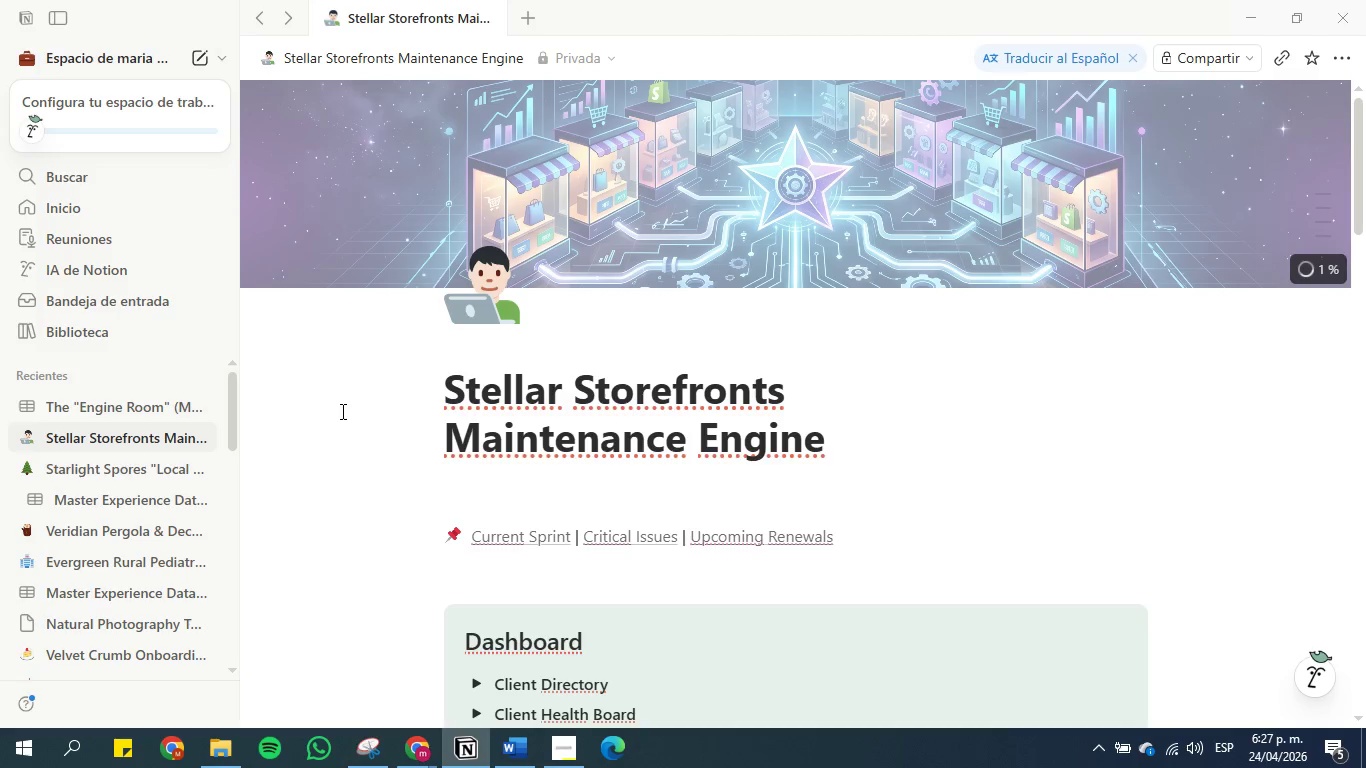 
wait(6.59)
 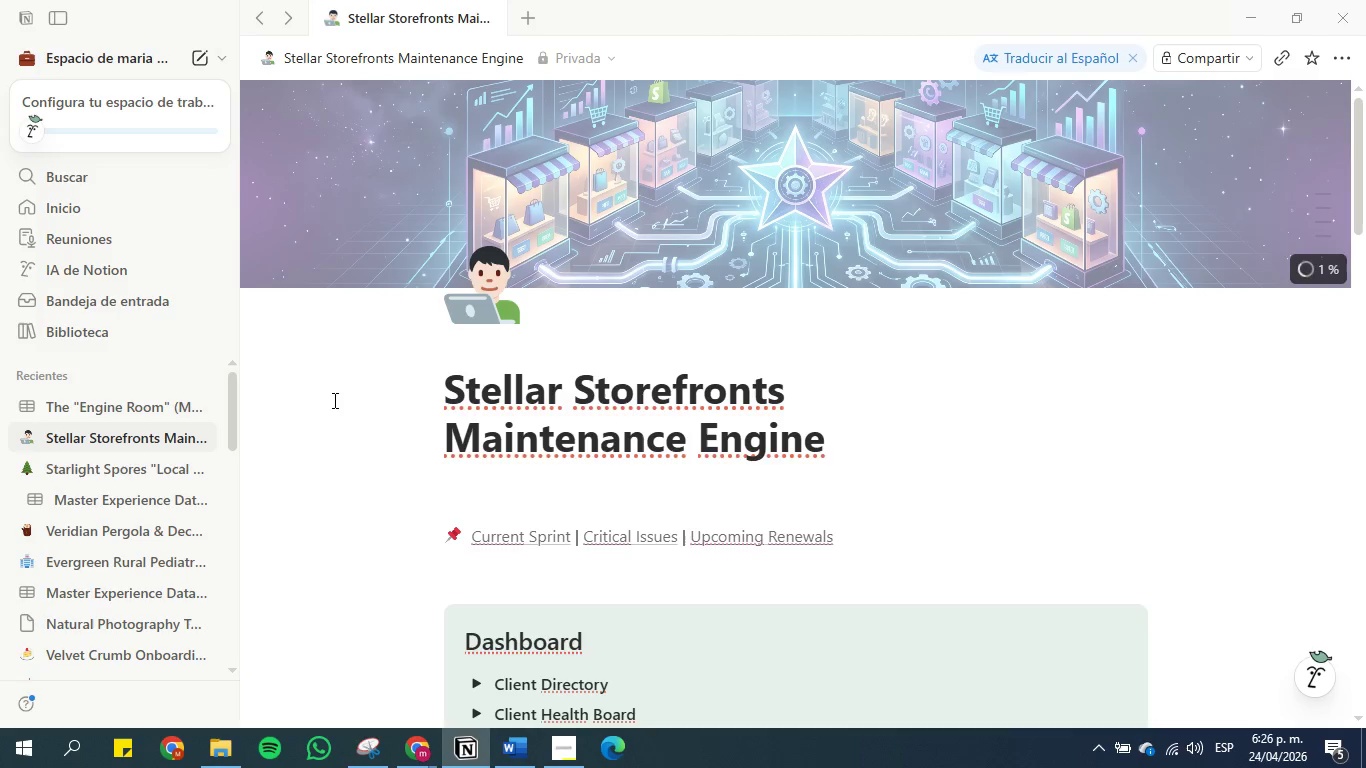 
scroll: coordinate [377, 428], scroll_direction: none, amount: 0.0
 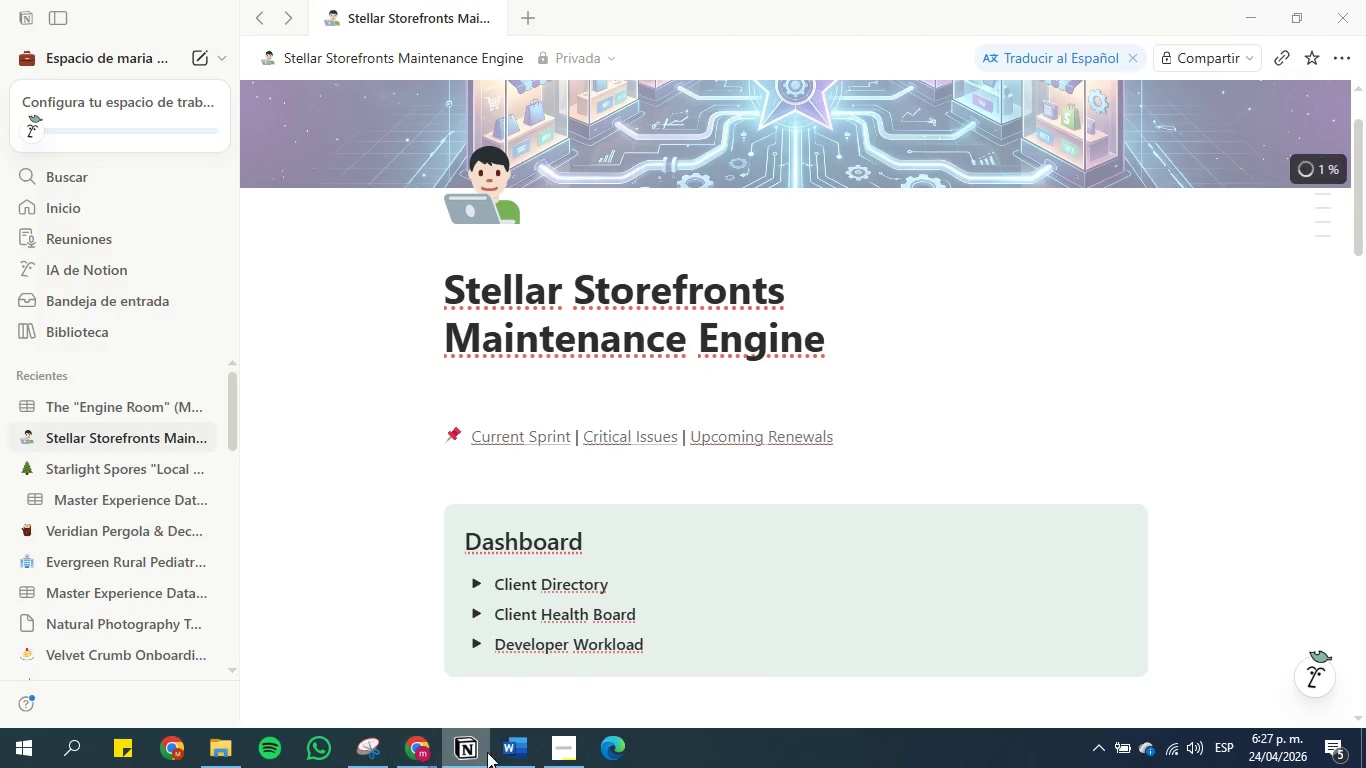 
left_click([499, 752])
 